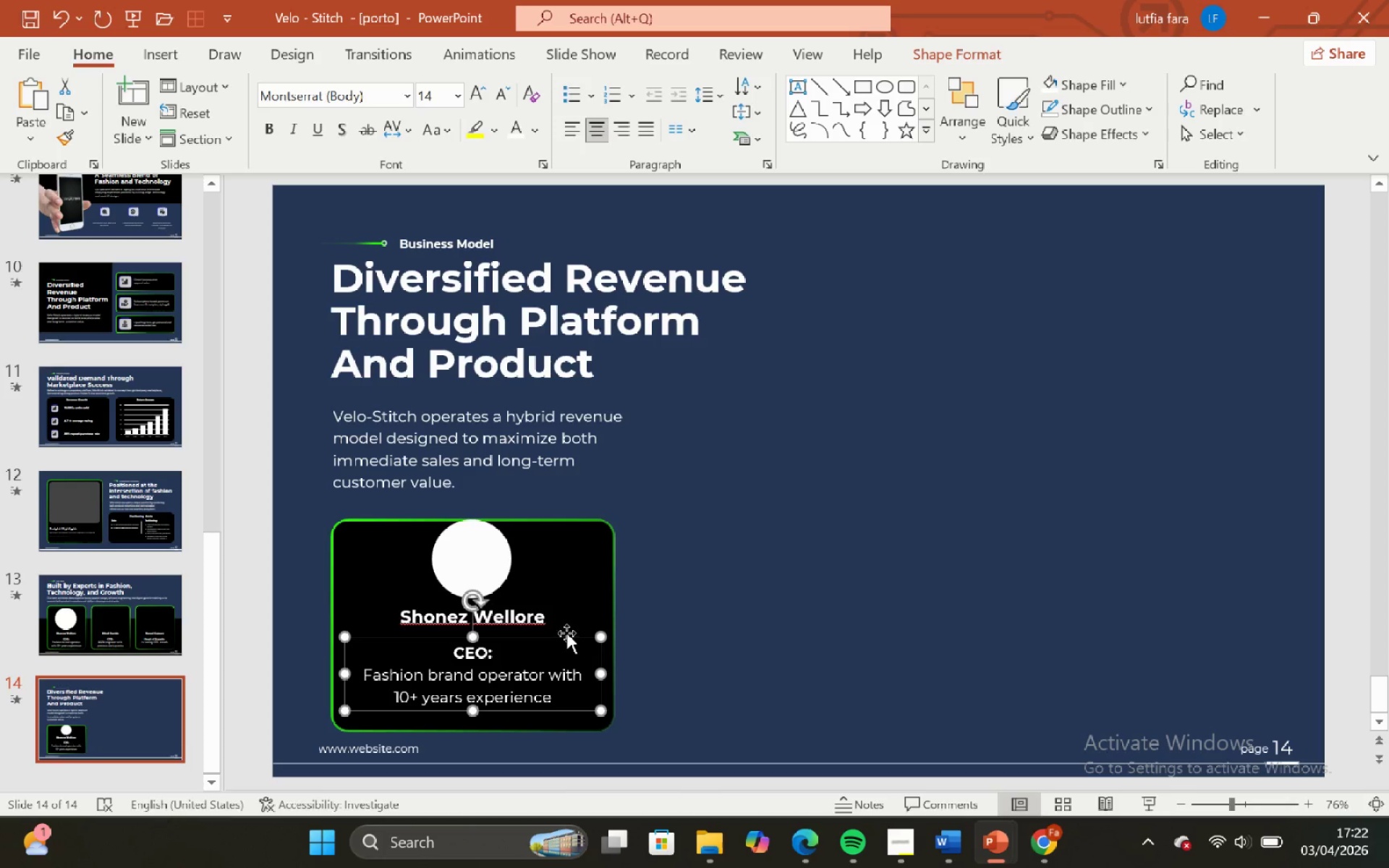 
left_click_drag(start_coordinate=[566, 633], to_coordinate=[565, 637])
 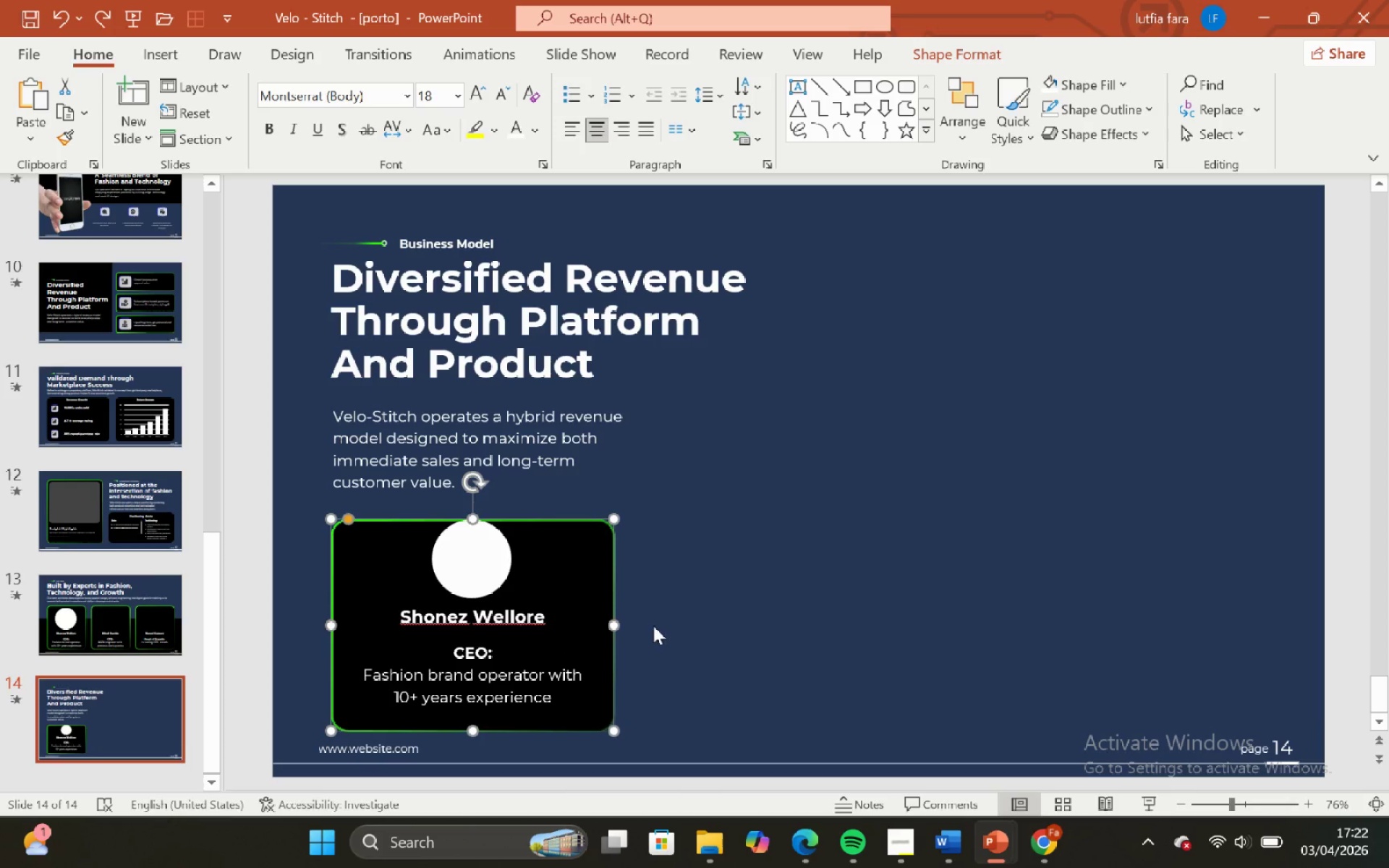 
hold_key(key=ShiftLeft, duration=0.48)
 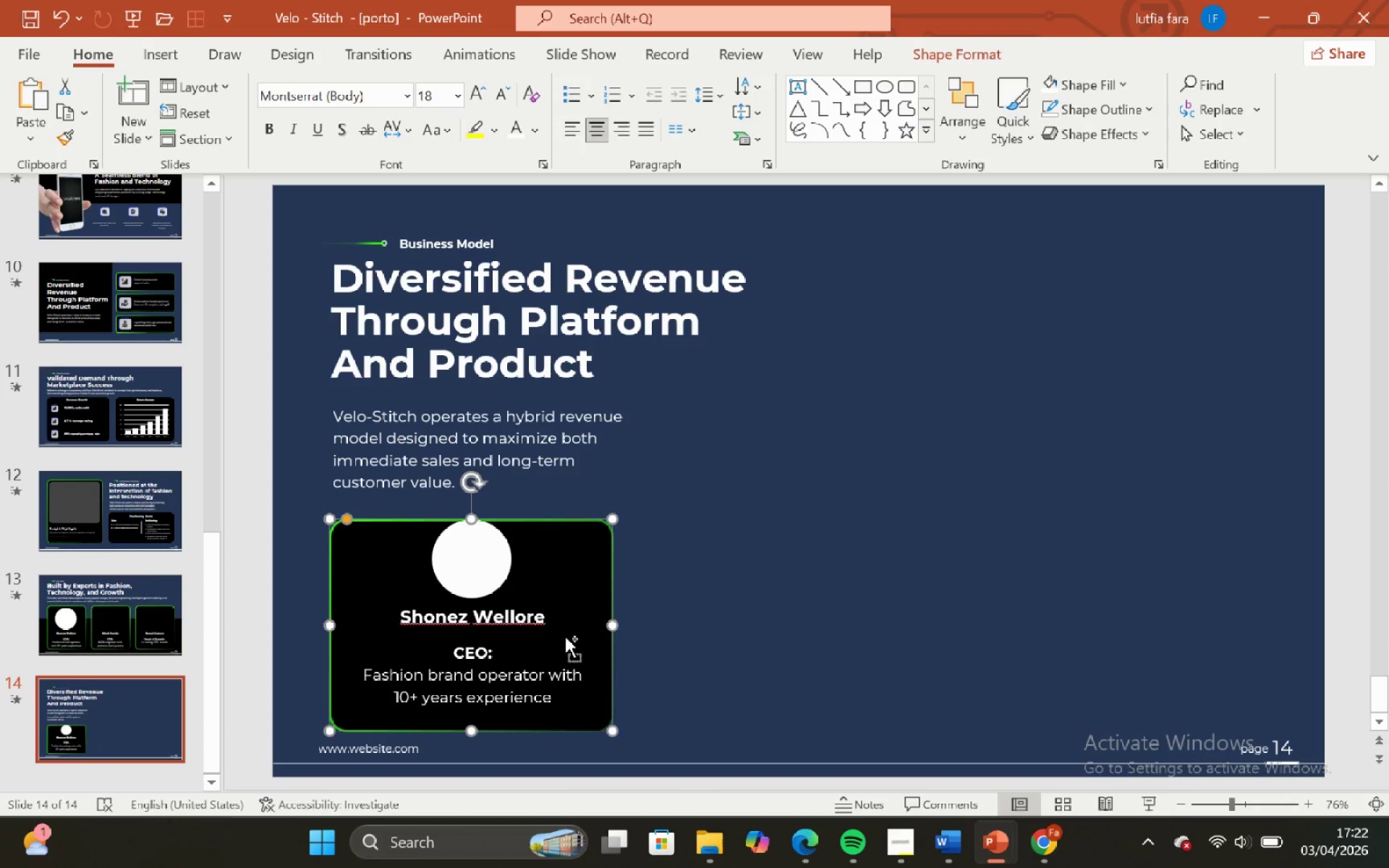 
key(Control+Z)
 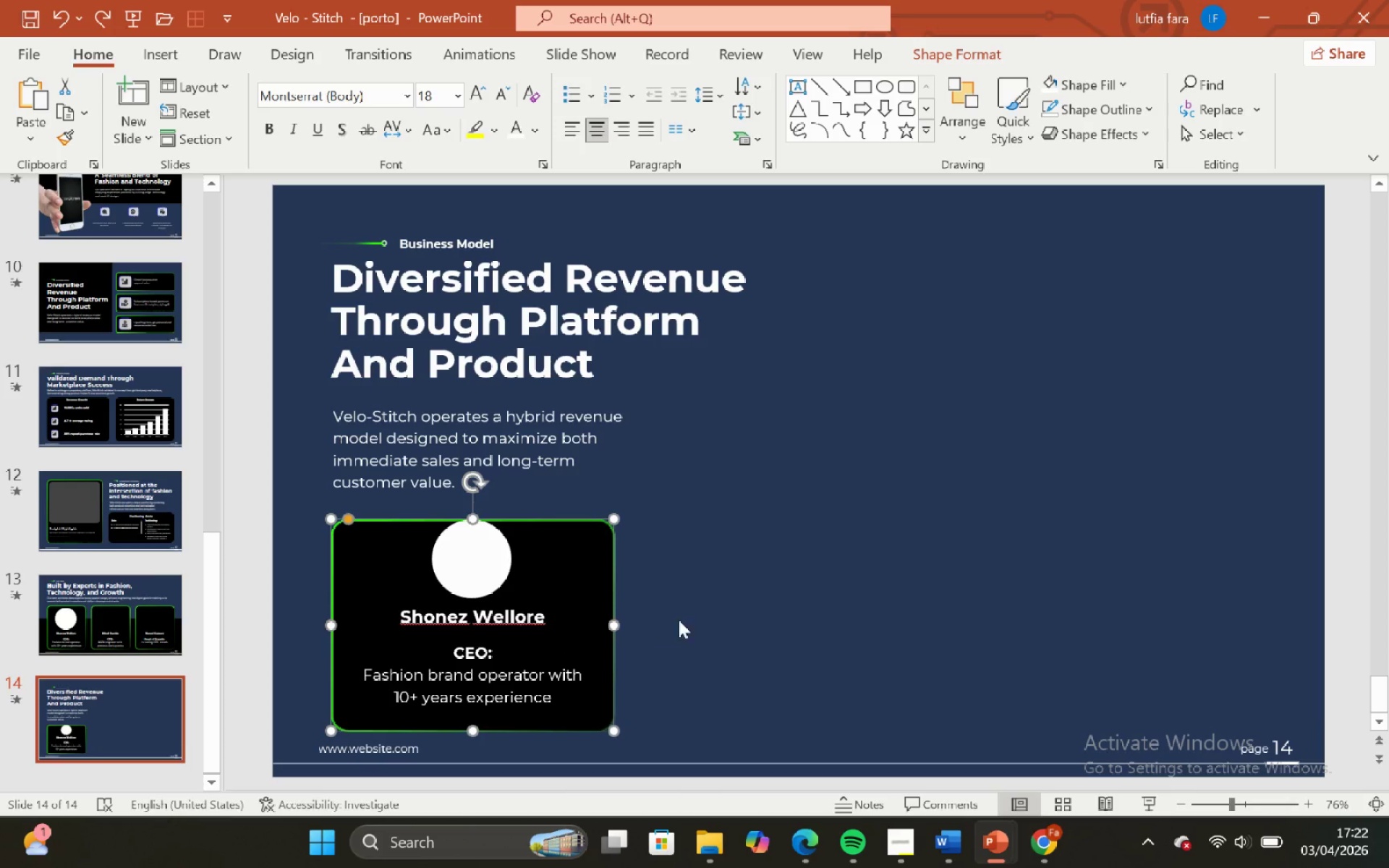 
left_click([690, 615])
 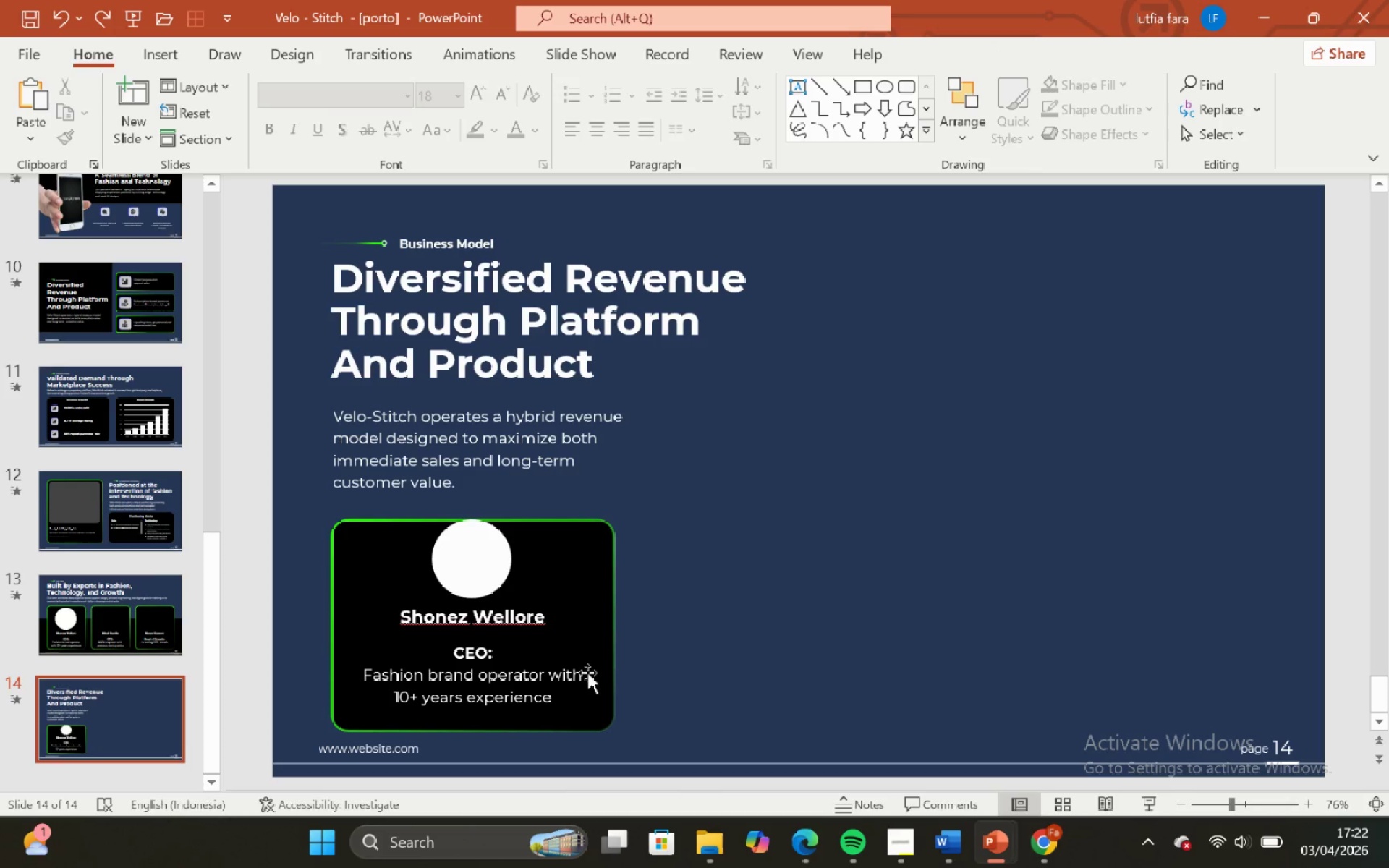 
left_click([583, 673])
 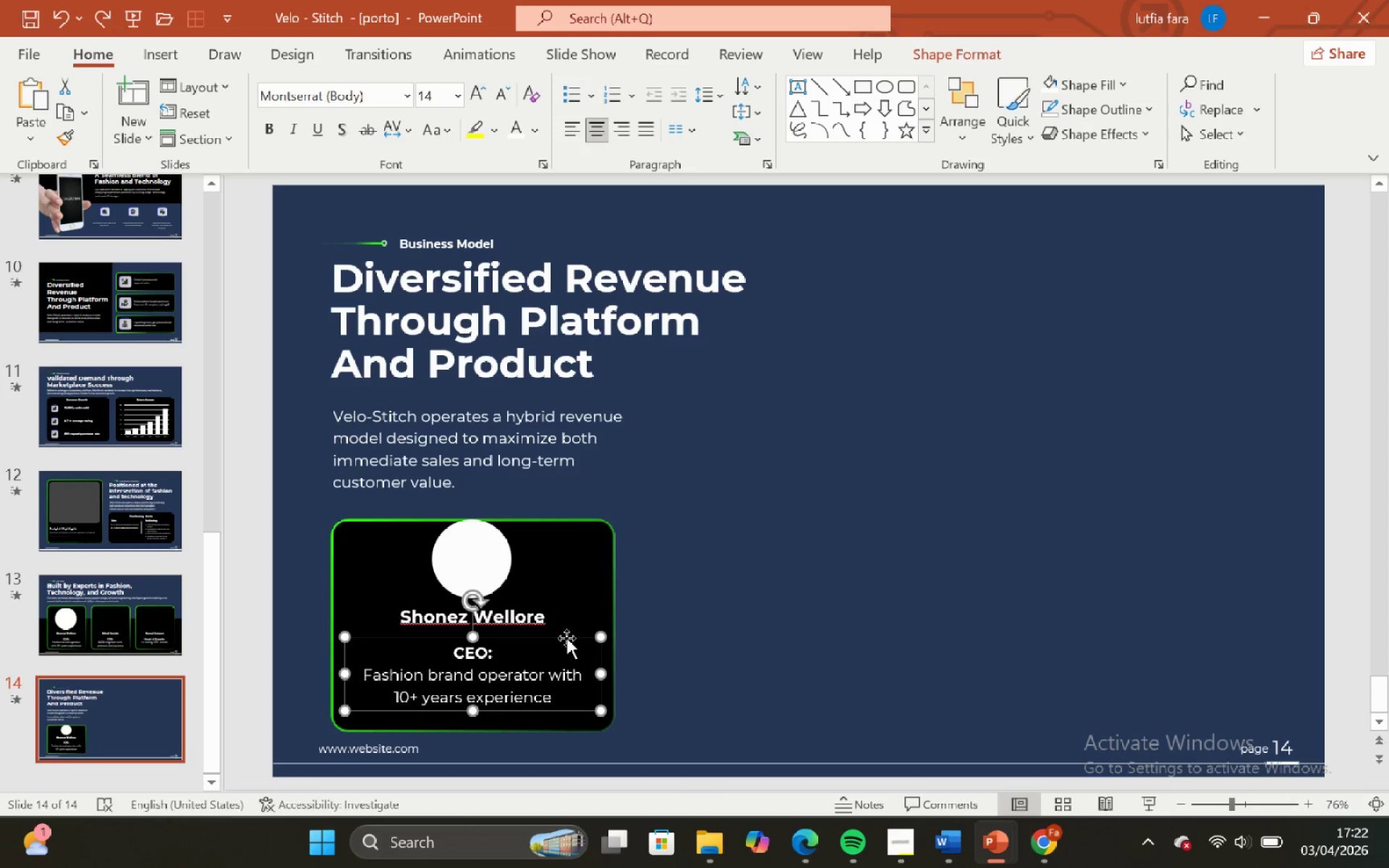 
left_click_drag(start_coordinate=[566, 637], to_coordinate=[564, 642])
 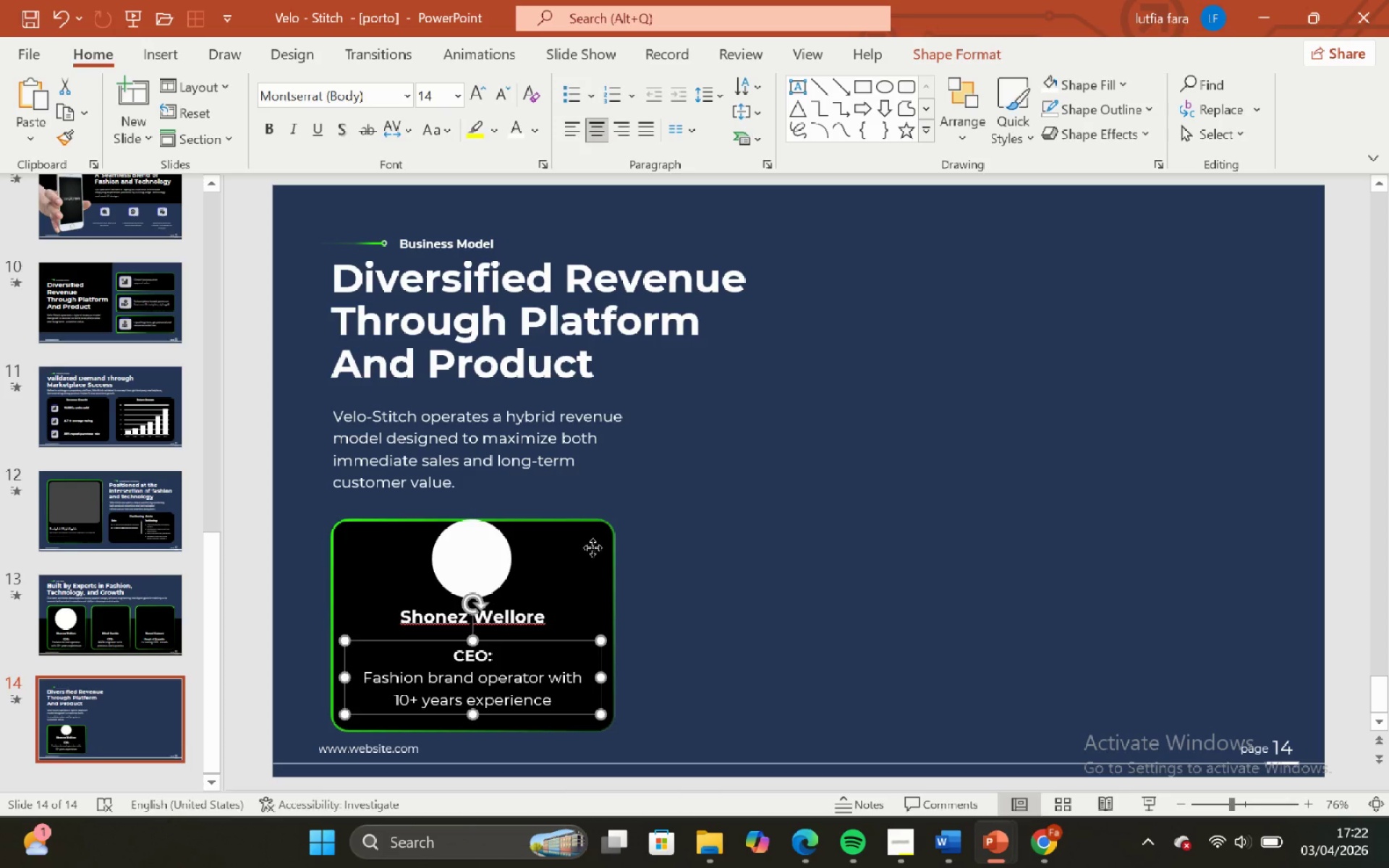 
hold_key(key=ShiftLeft, duration=1.02)
 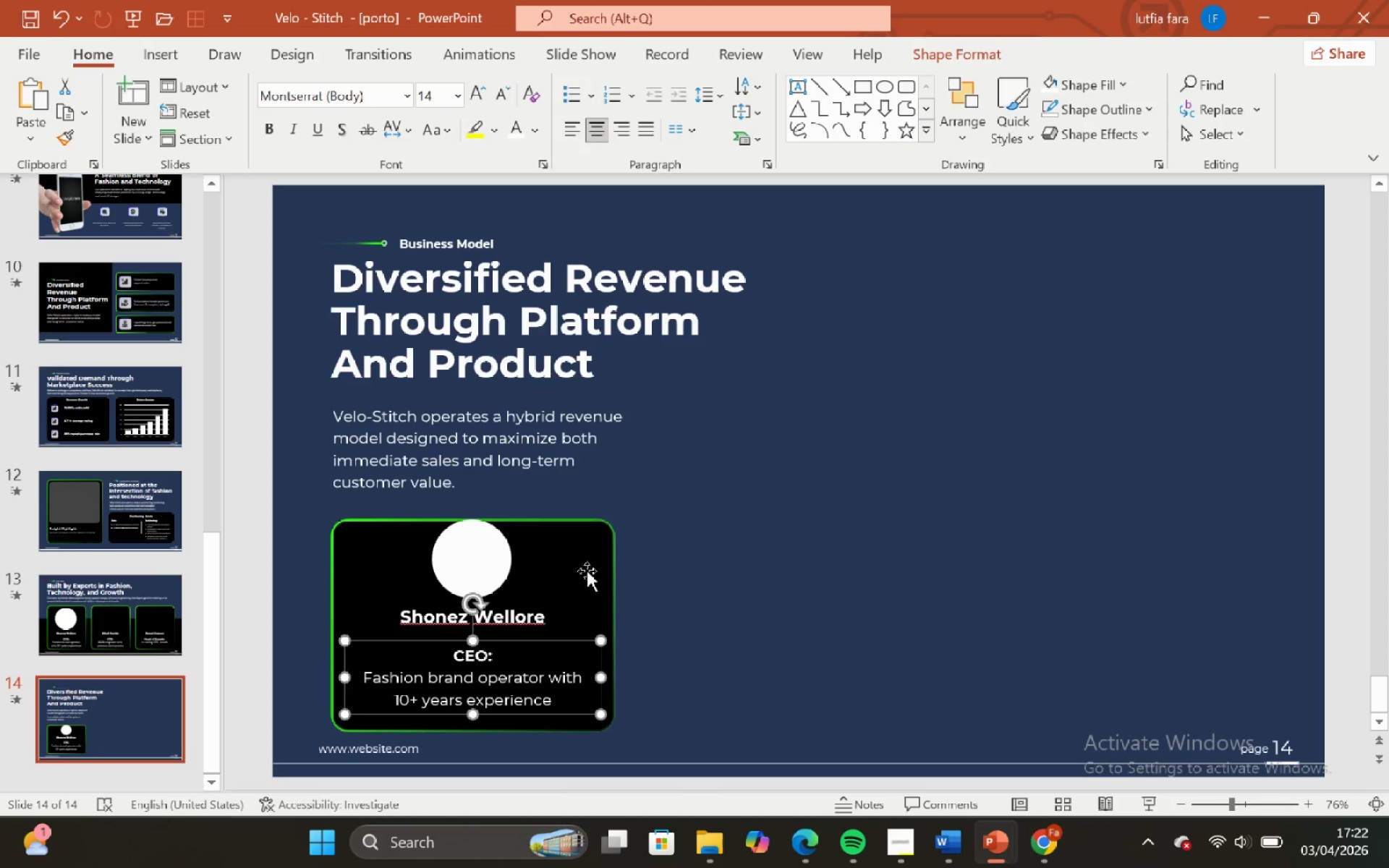 
hold_key(key=ShiftLeft, duration=0.58)
left_click([592, 548])
 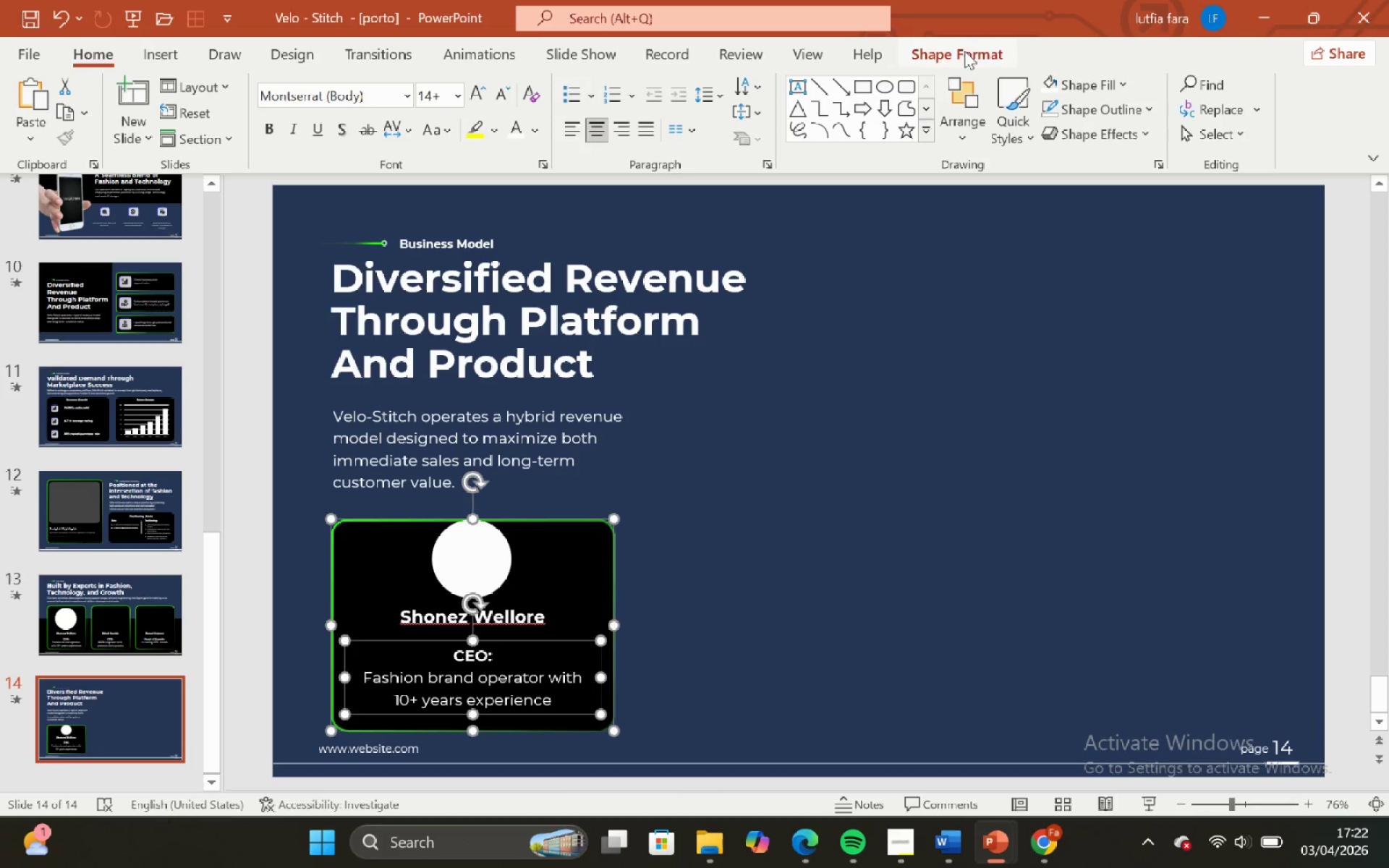 
left_click([1001, 51])
 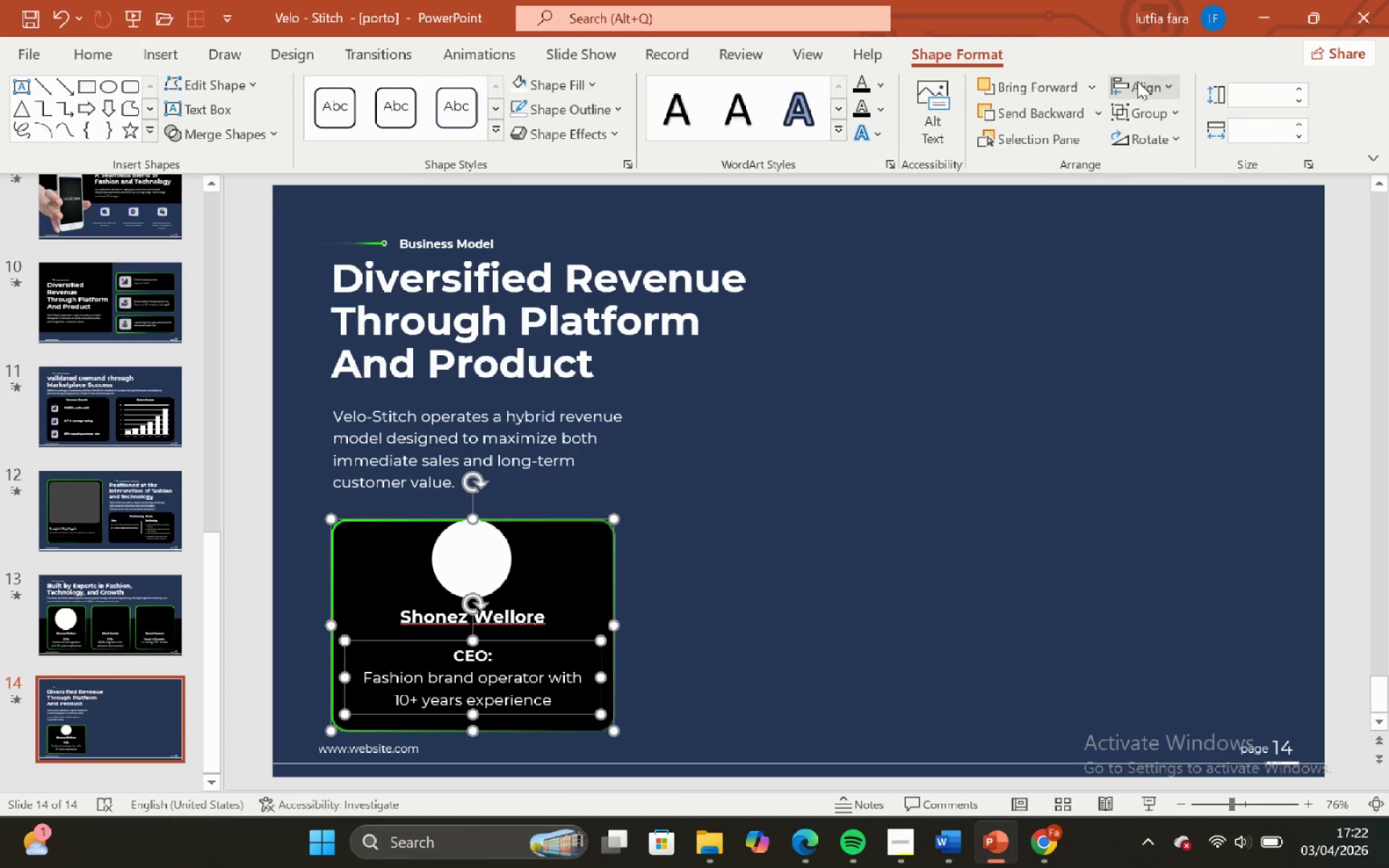 
left_click([1154, 86])
 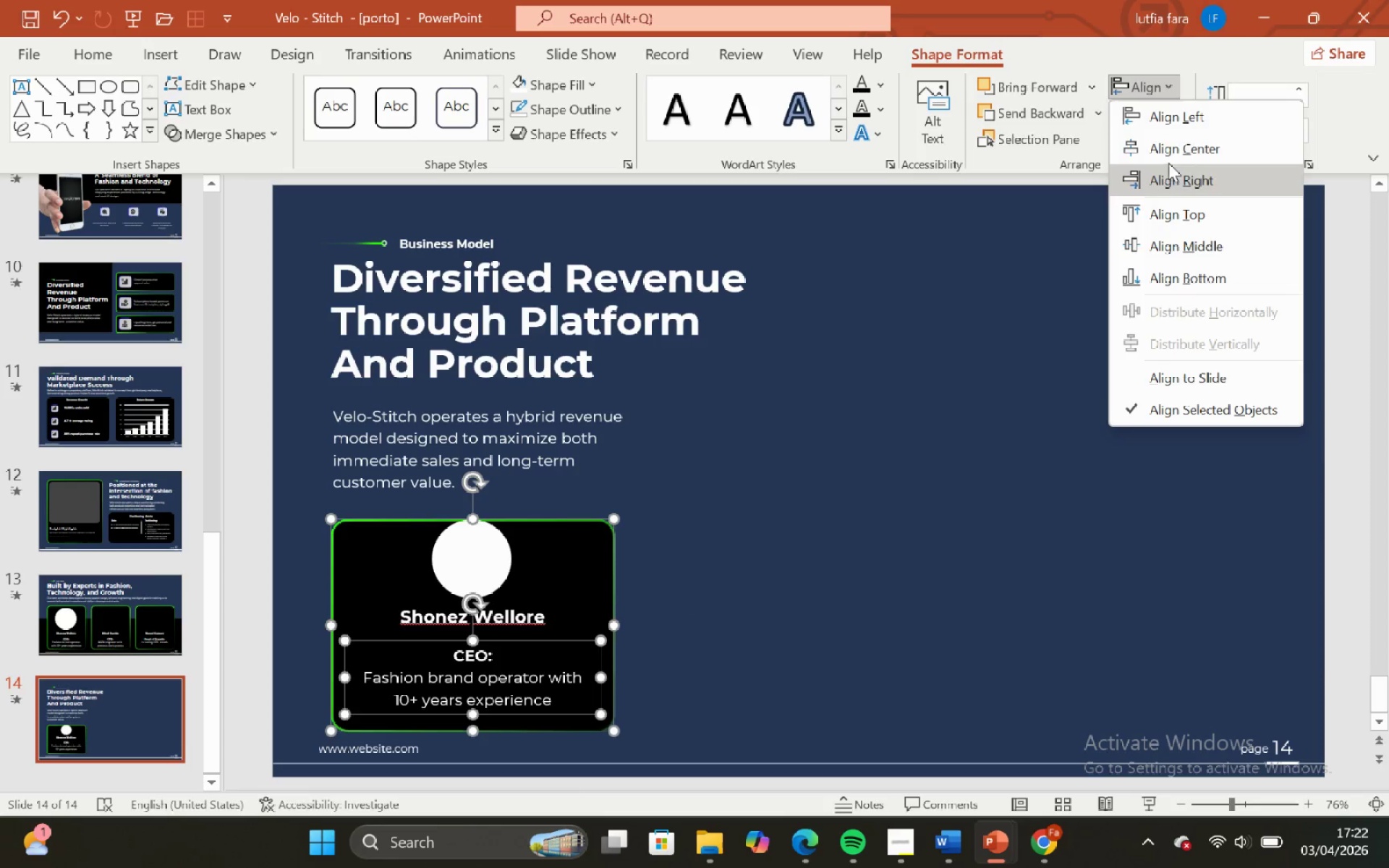 
left_click([1165, 146])
 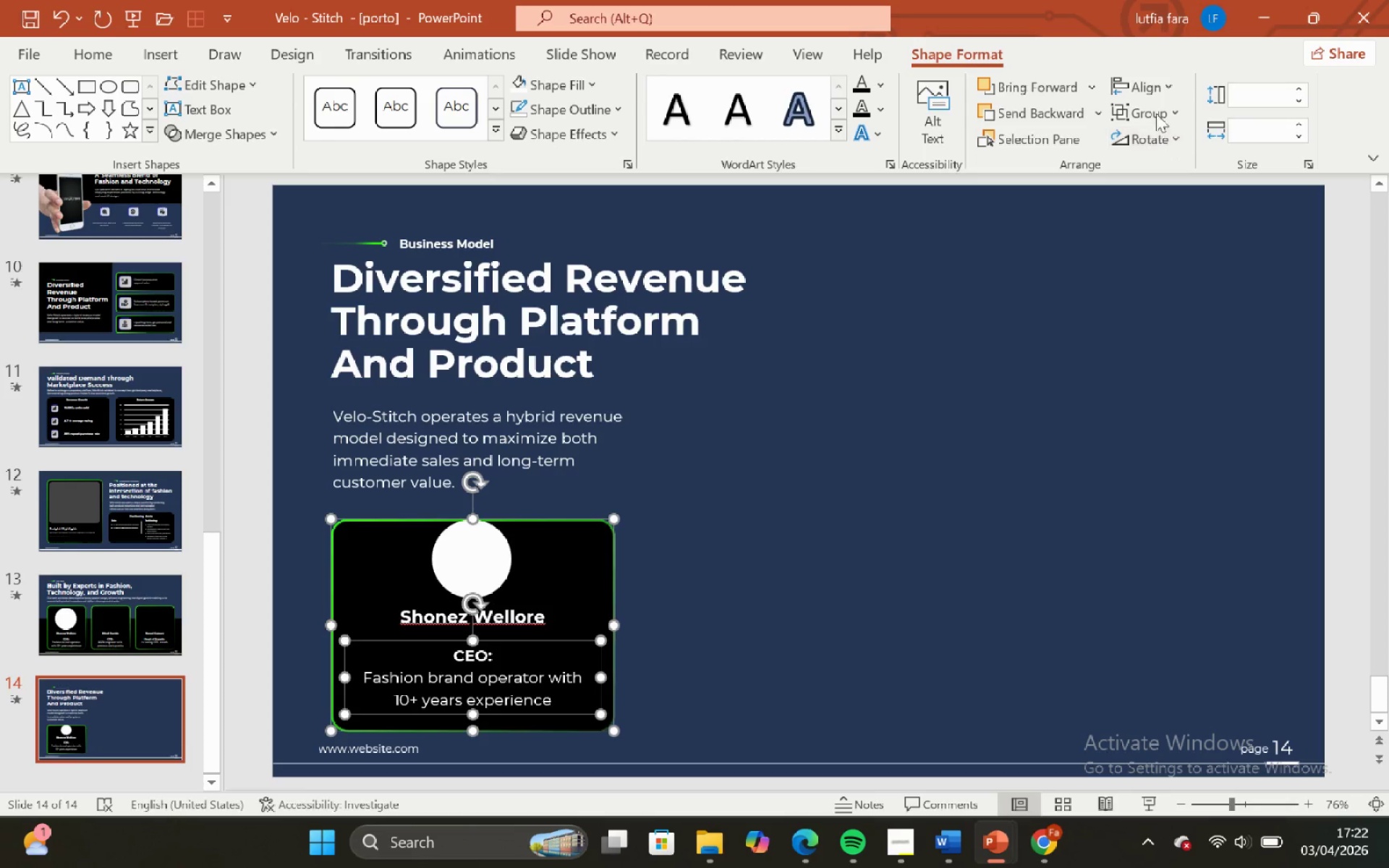 
mouse_move([1144, 108])
 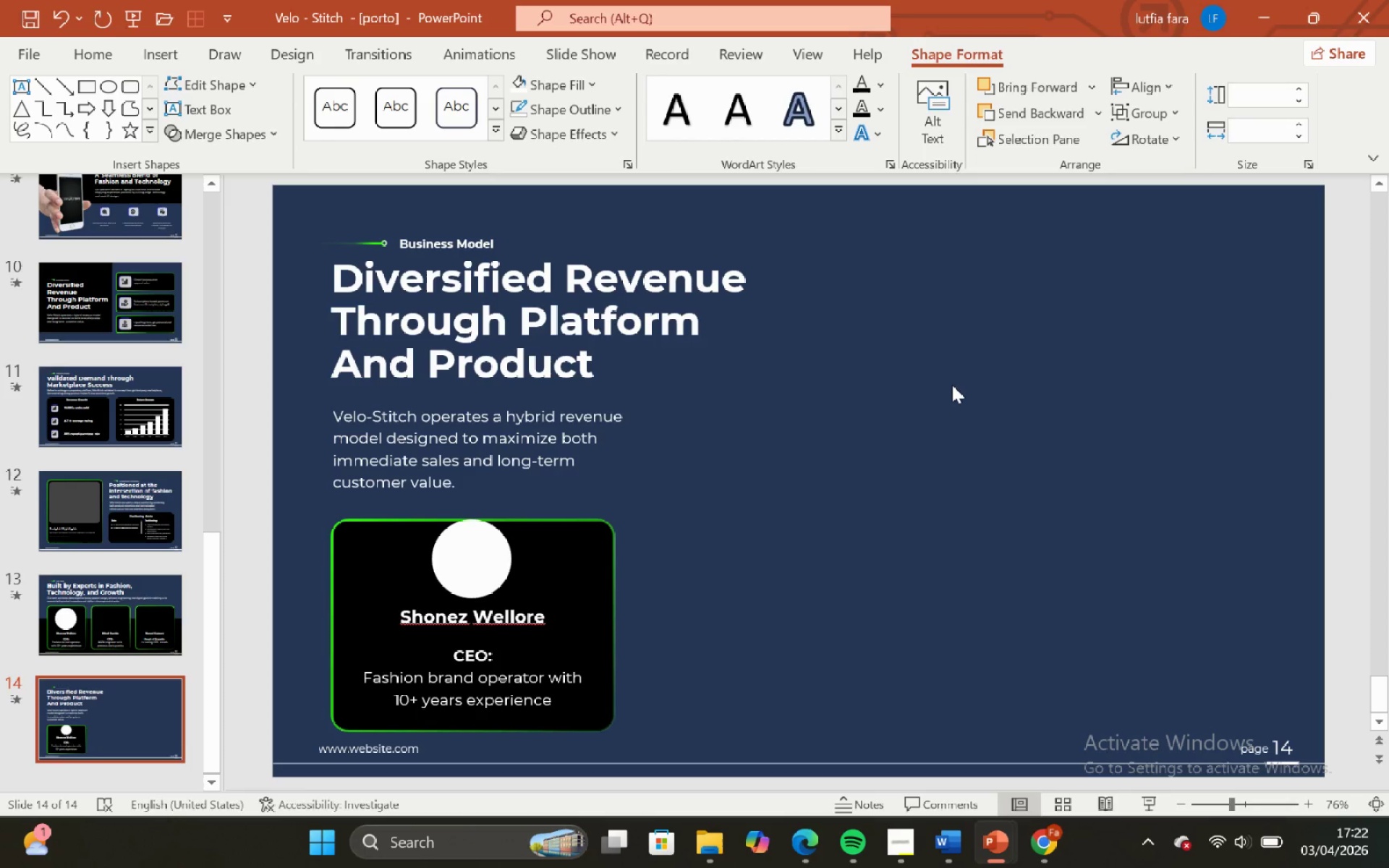 
left_click([952, 385])
 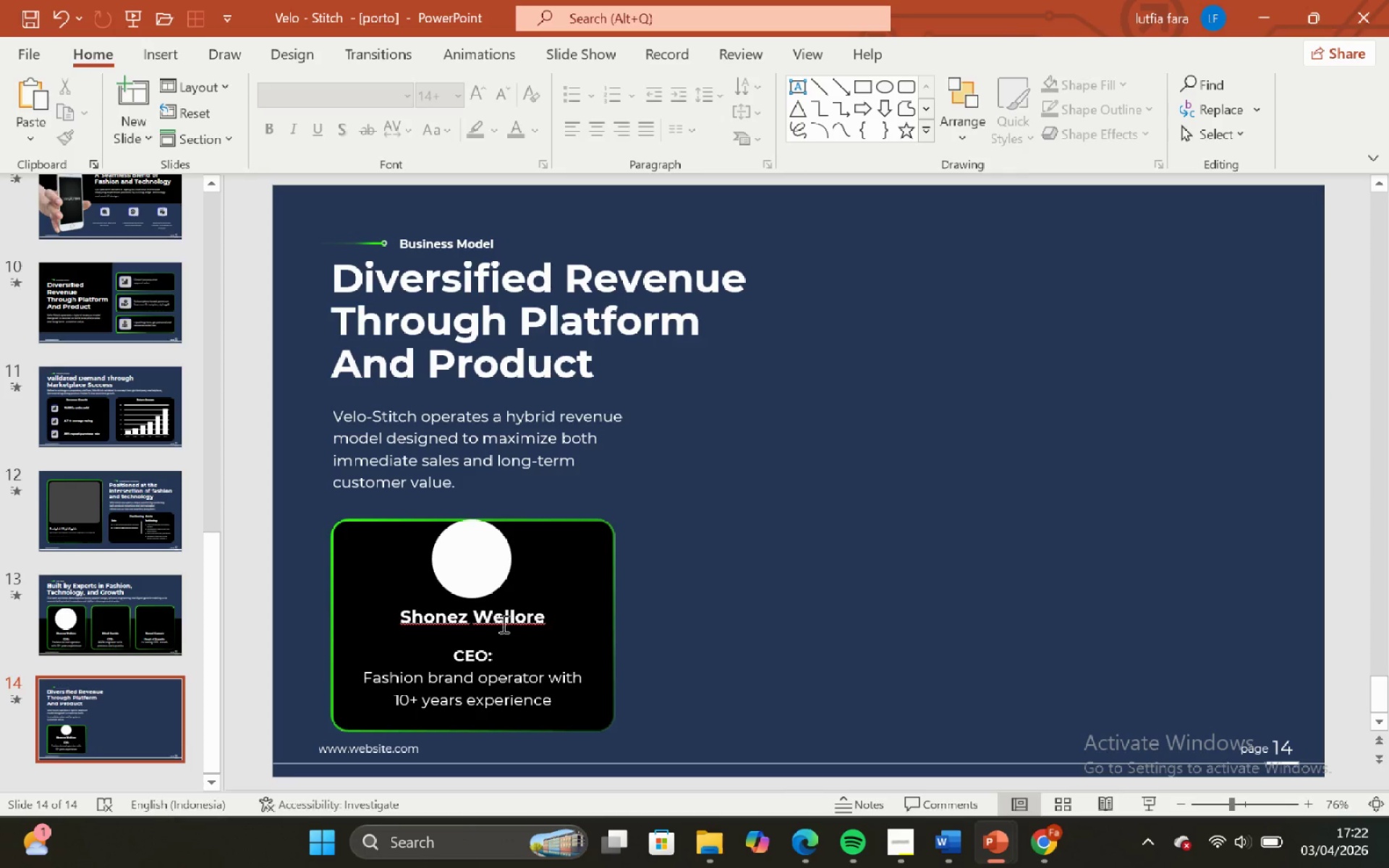 
left_click([505, 617])
 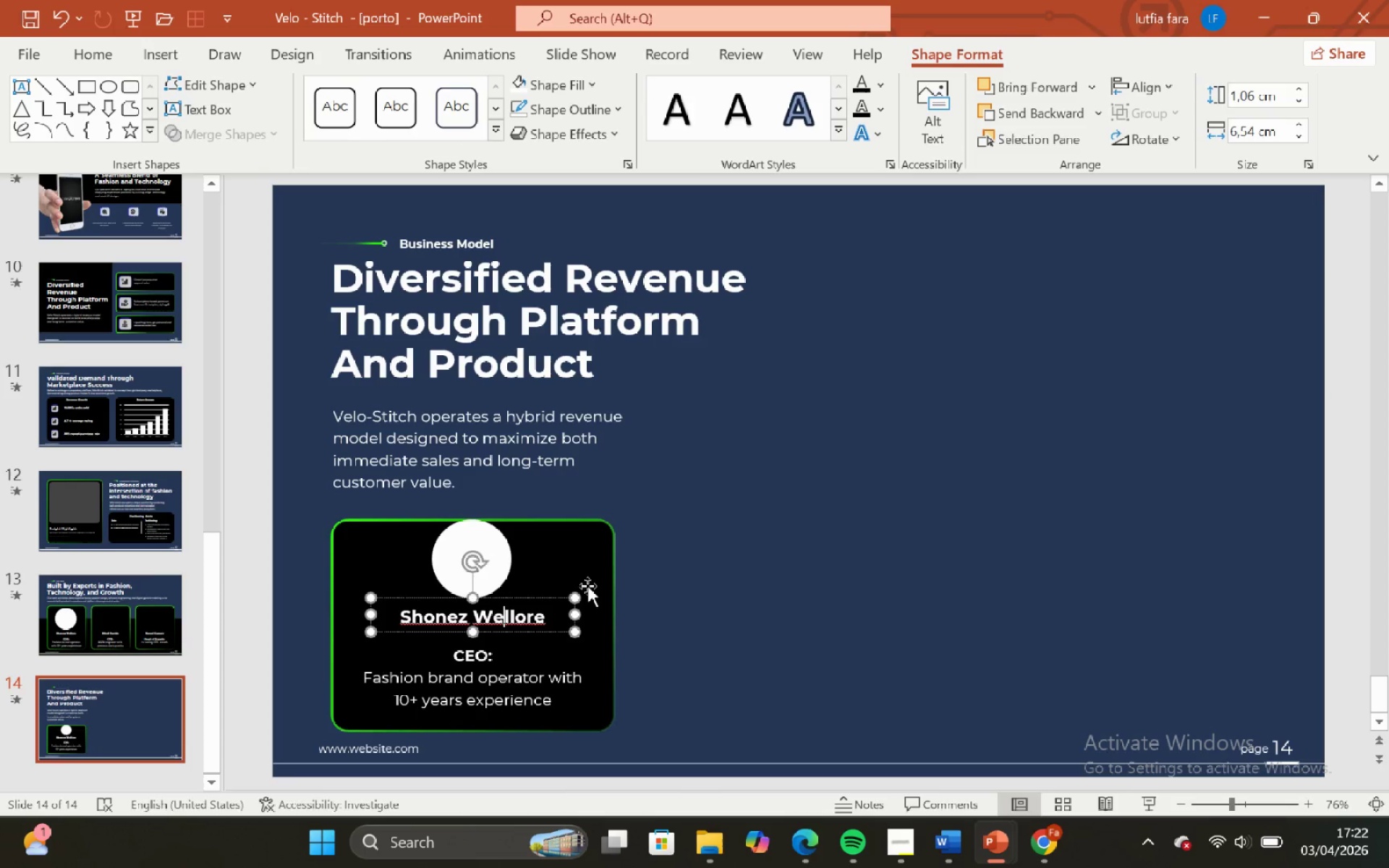 
hold_key(key=ShiftLeft, duration=0.58)
left_click([592, 566])
 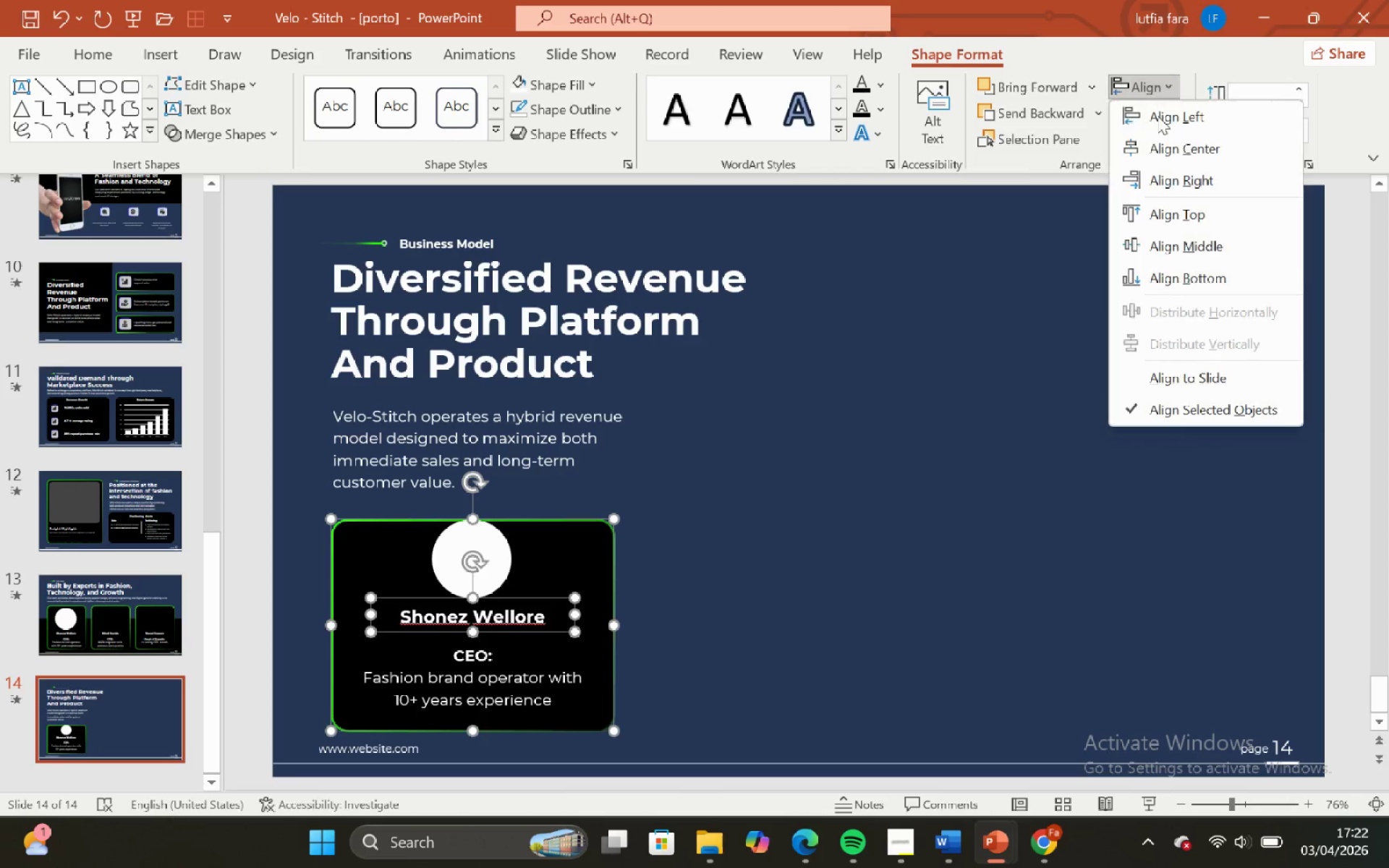 
left_click([1177, 148])
 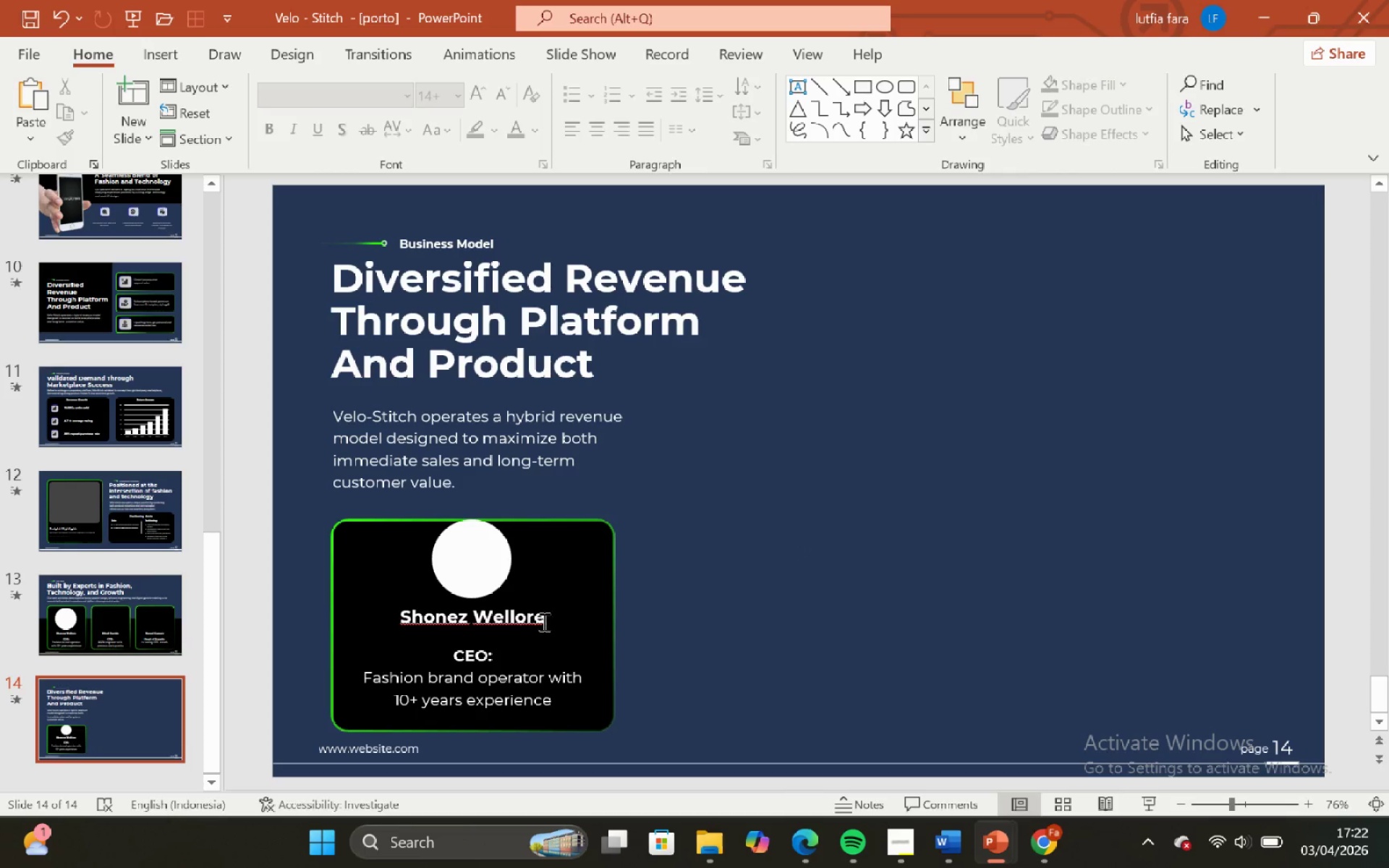 
left_click([558, 618])
 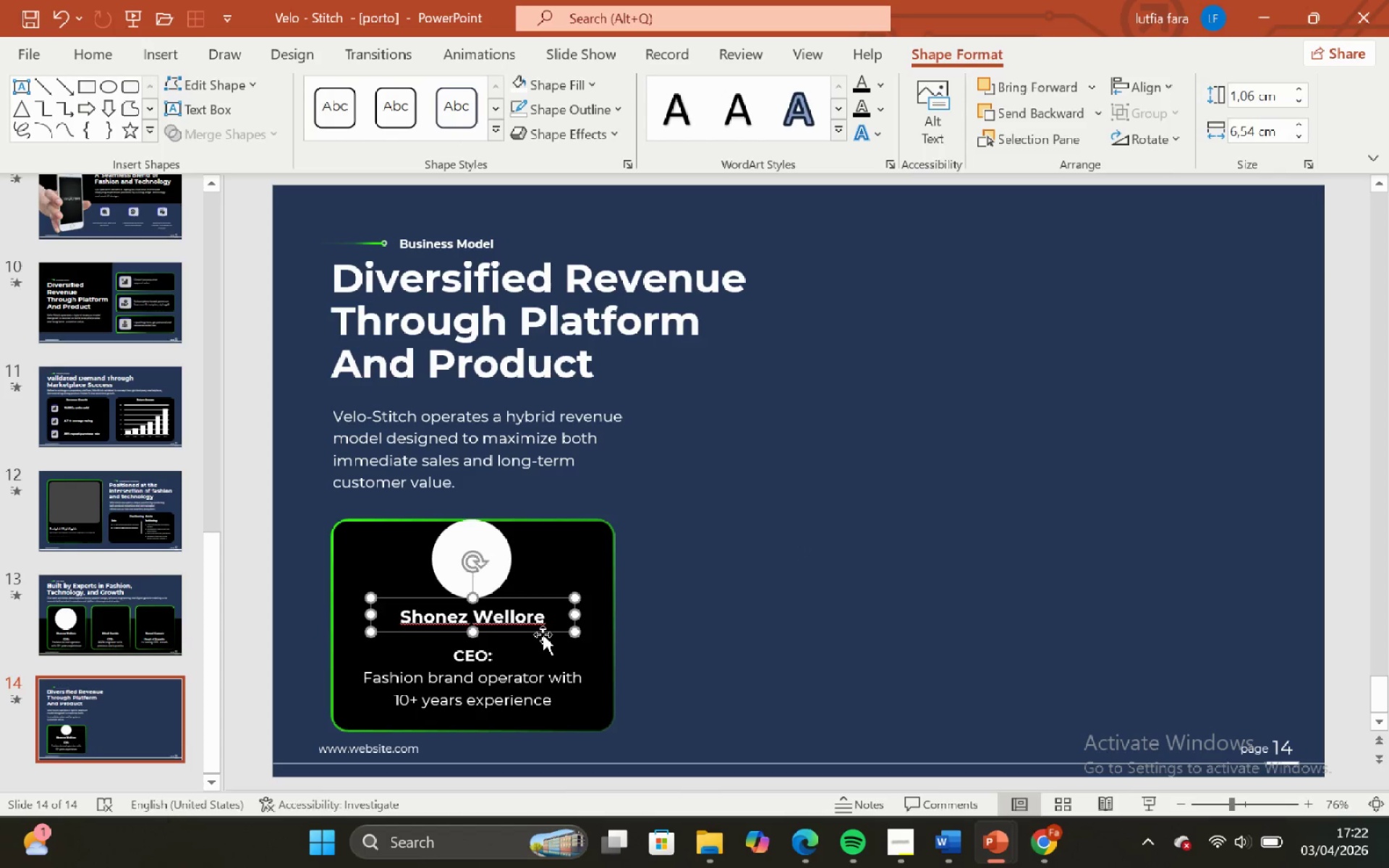 
left_click_drag(start_coordinate=[543, 634], to_coordinate=[540, 642])
 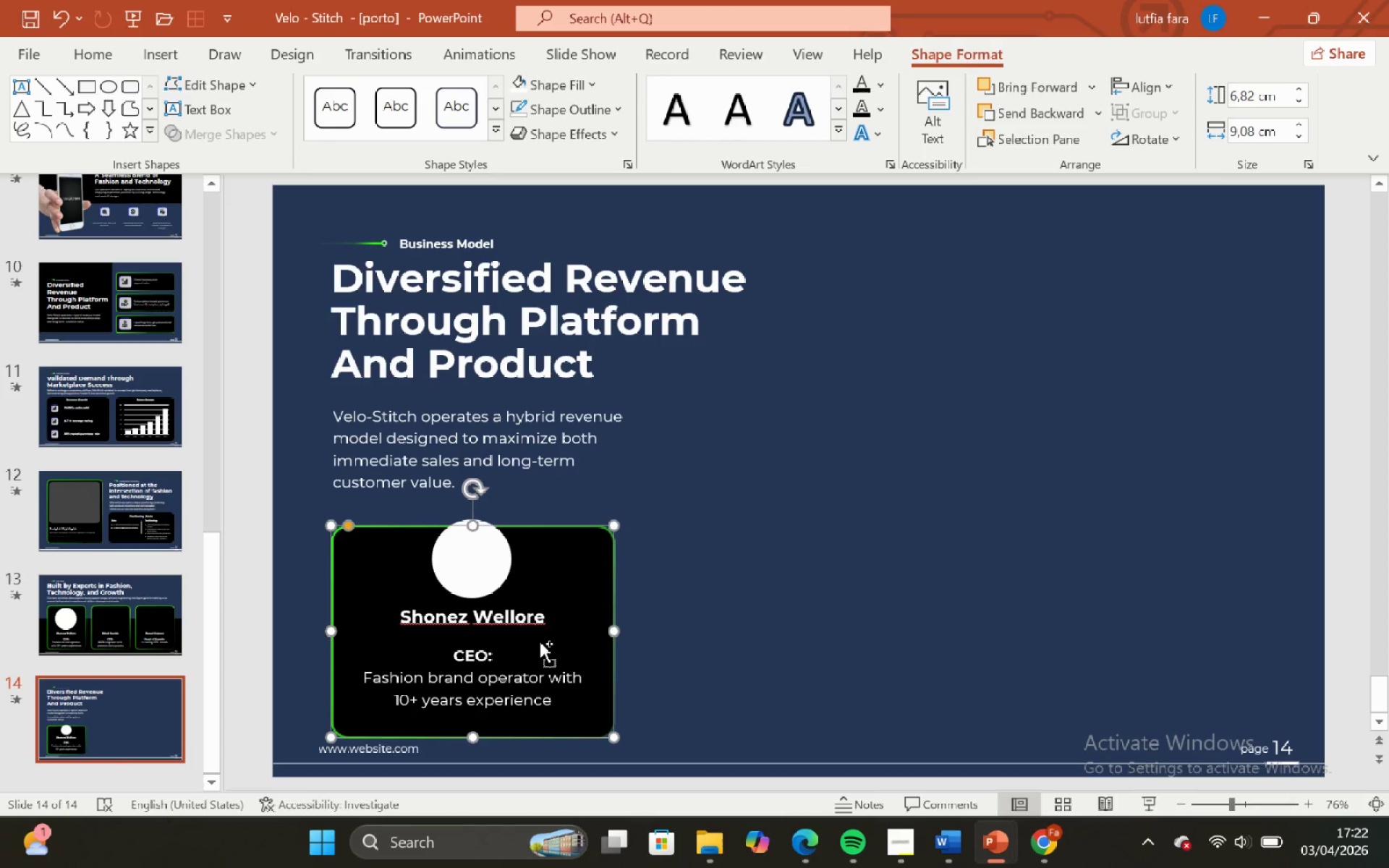 
hold_key(key=ShiftLeft, duration=0.56)
 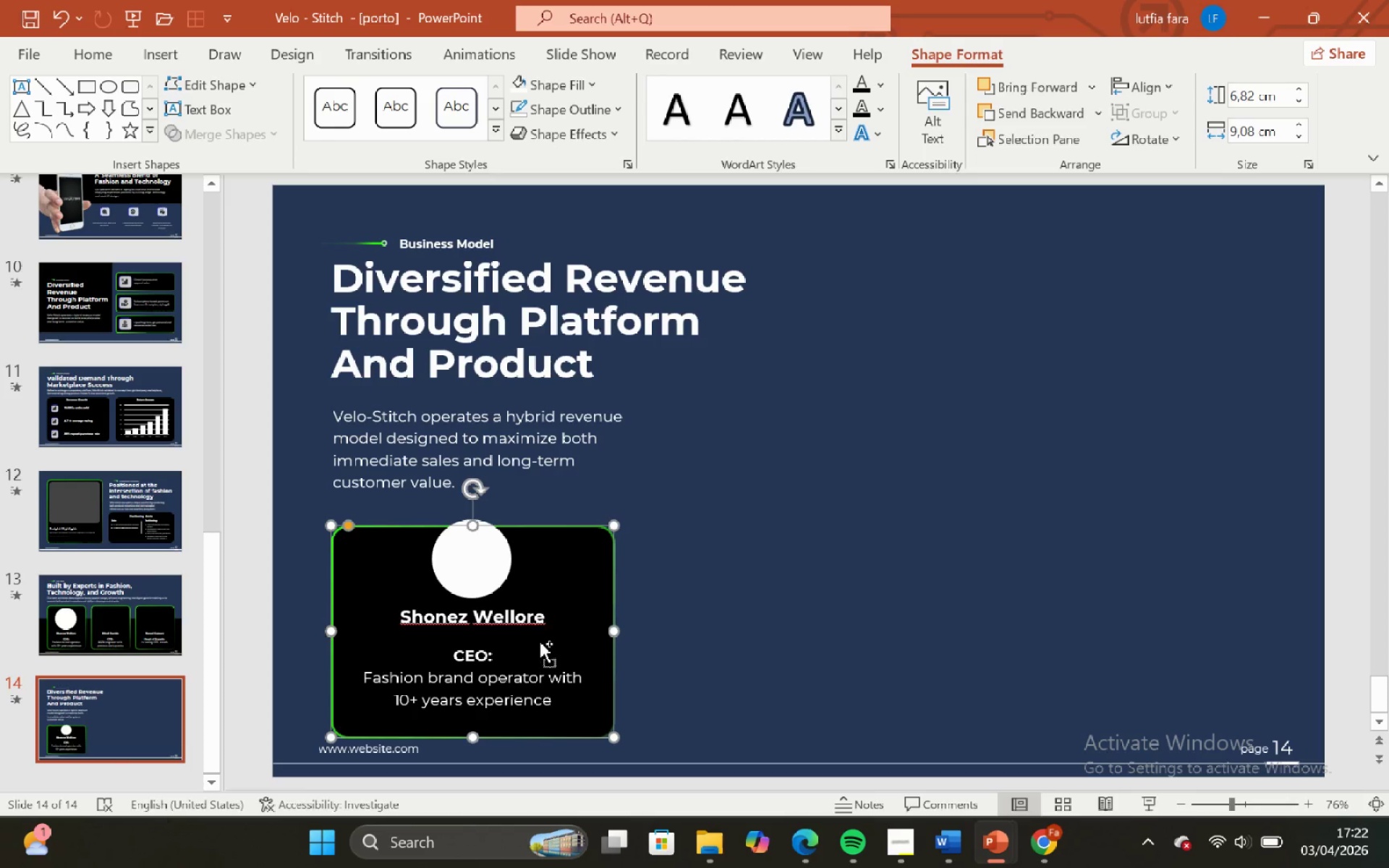 
key(Control+Z)
 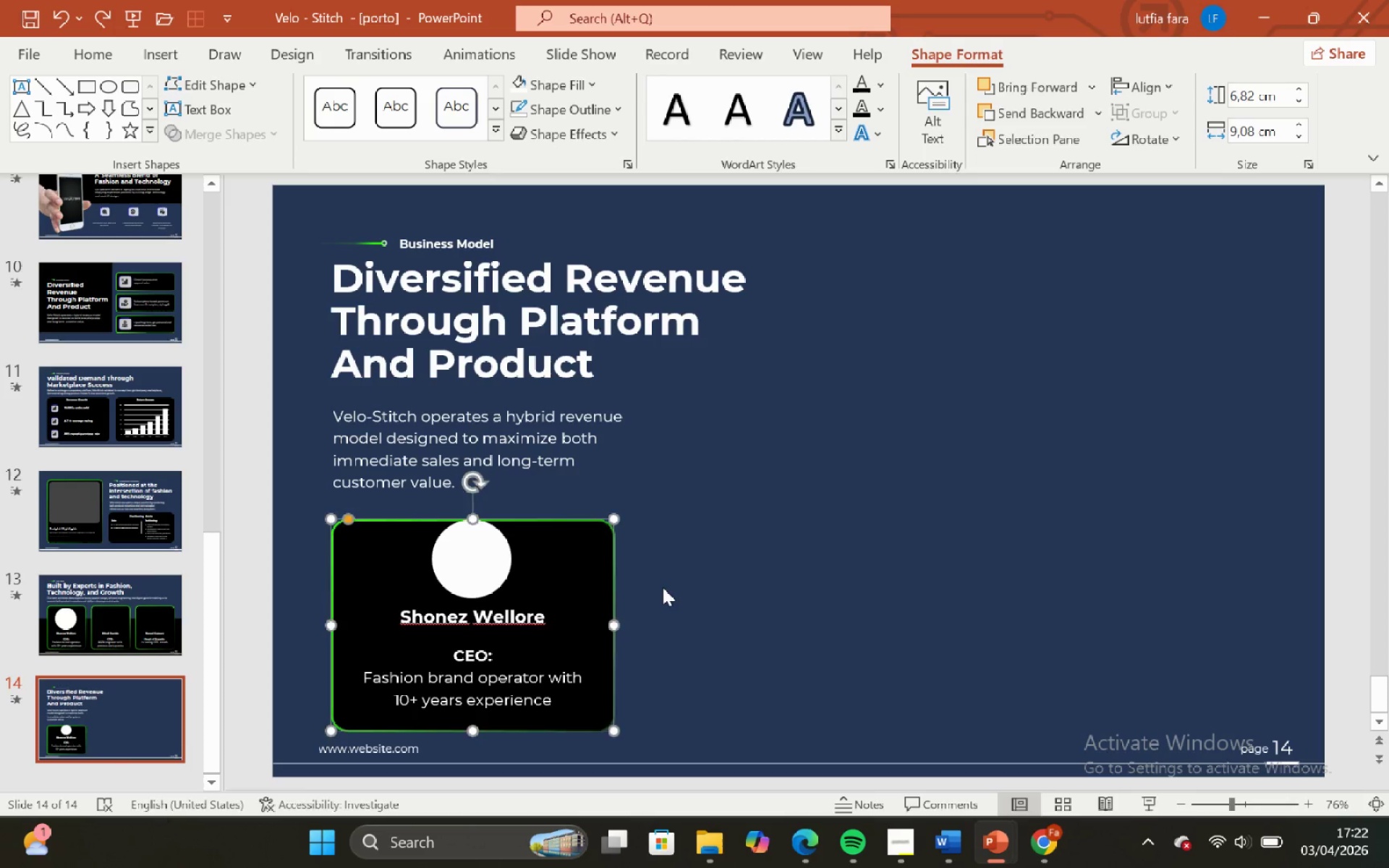 
left_click([663, 587])
 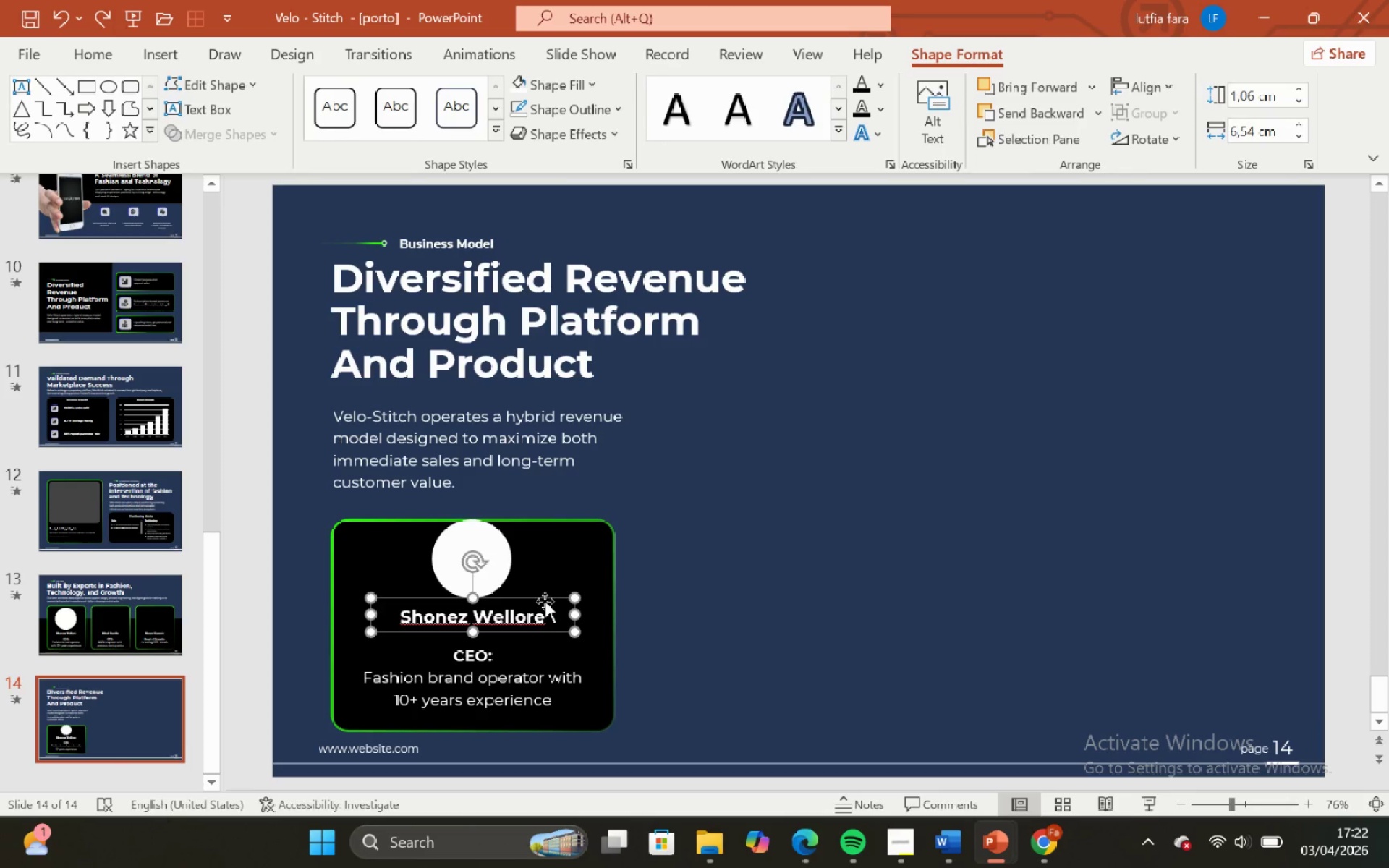 
hold_key(key=ShiftLeft, duration=1.34)
left_click_drag(start_coordinate=[544, 600], to_coordinate=[543, 606])
 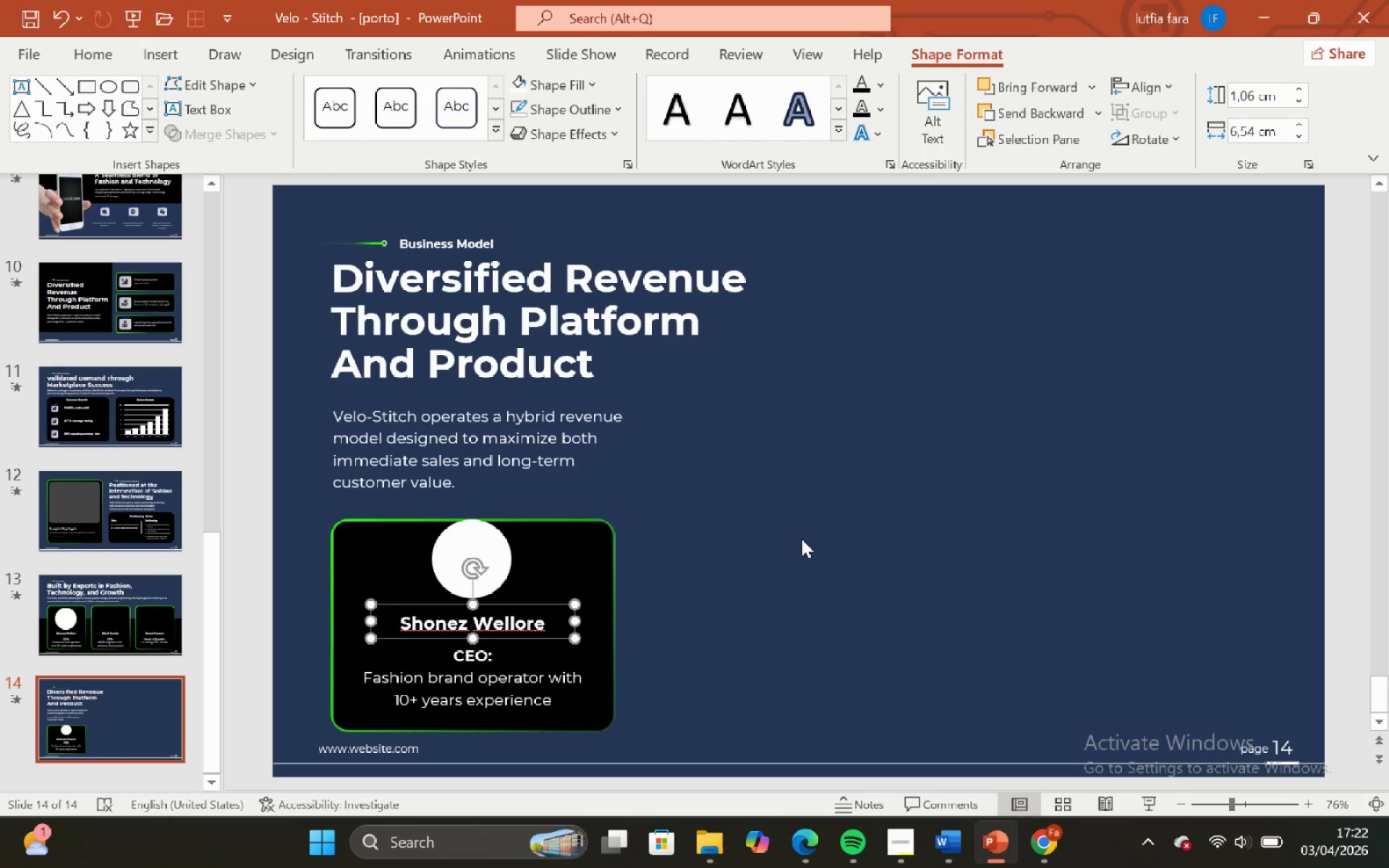 
left_click([802, 539])
 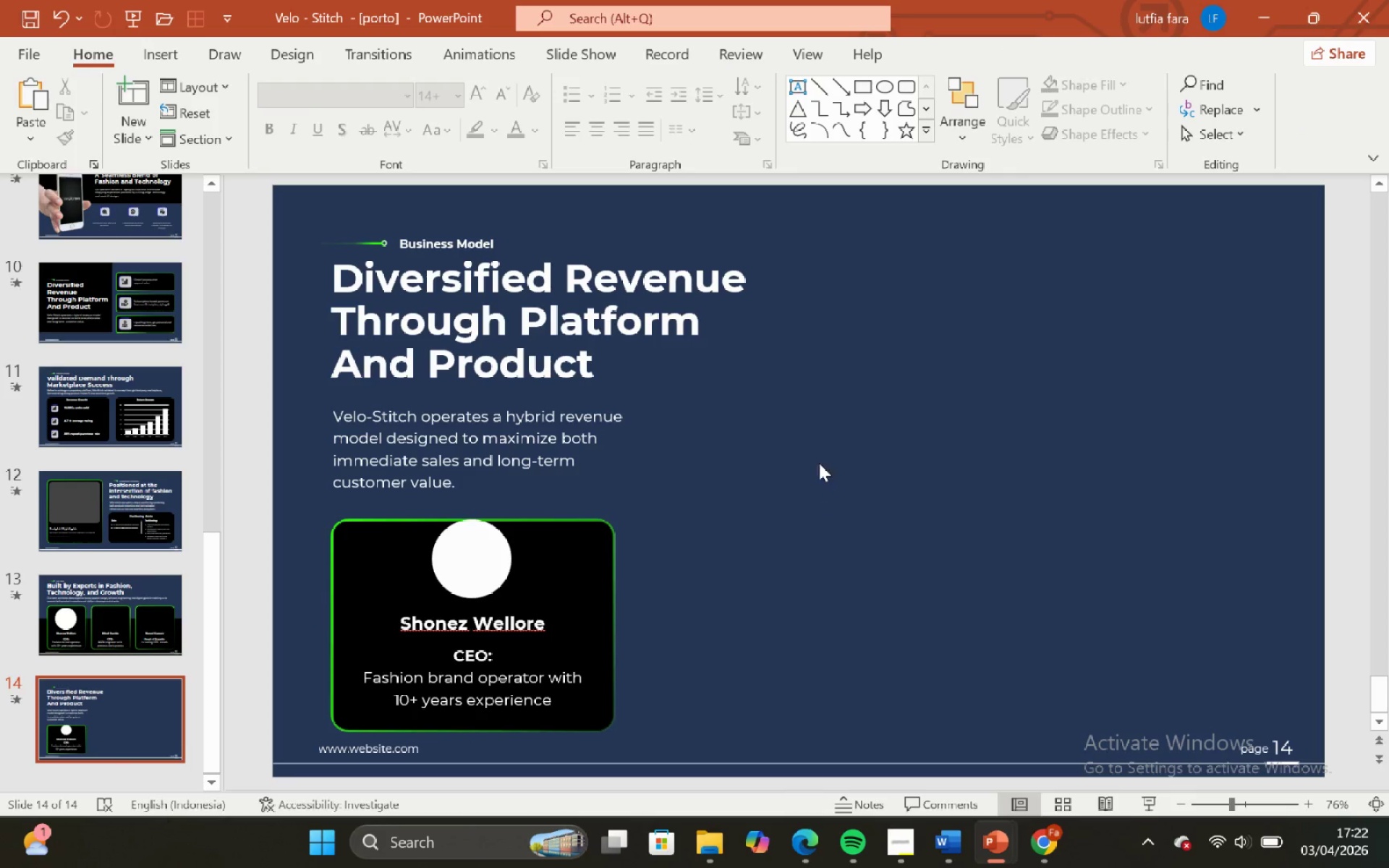 
left_click([735, 290])
 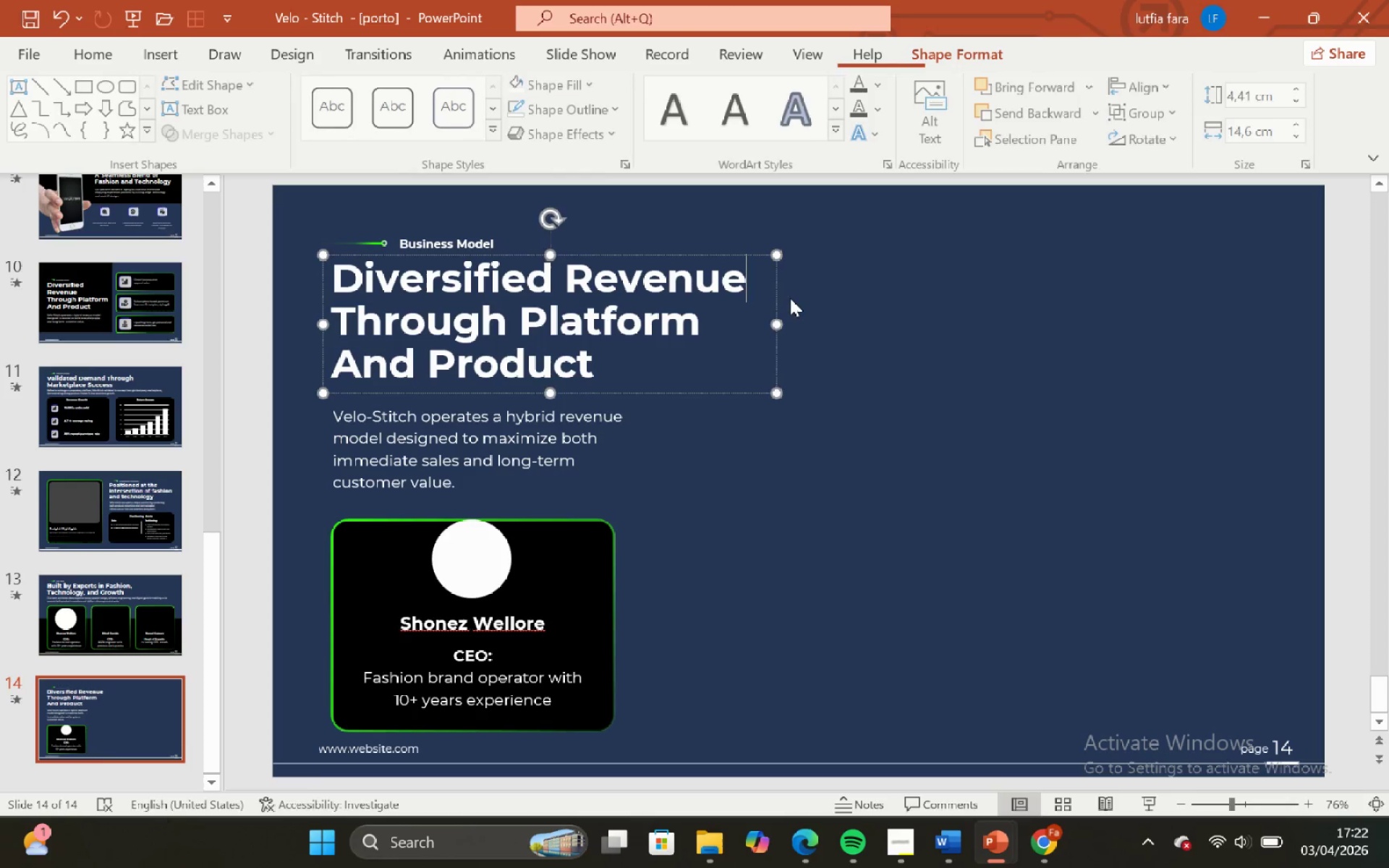 
left_click([790, 298])
 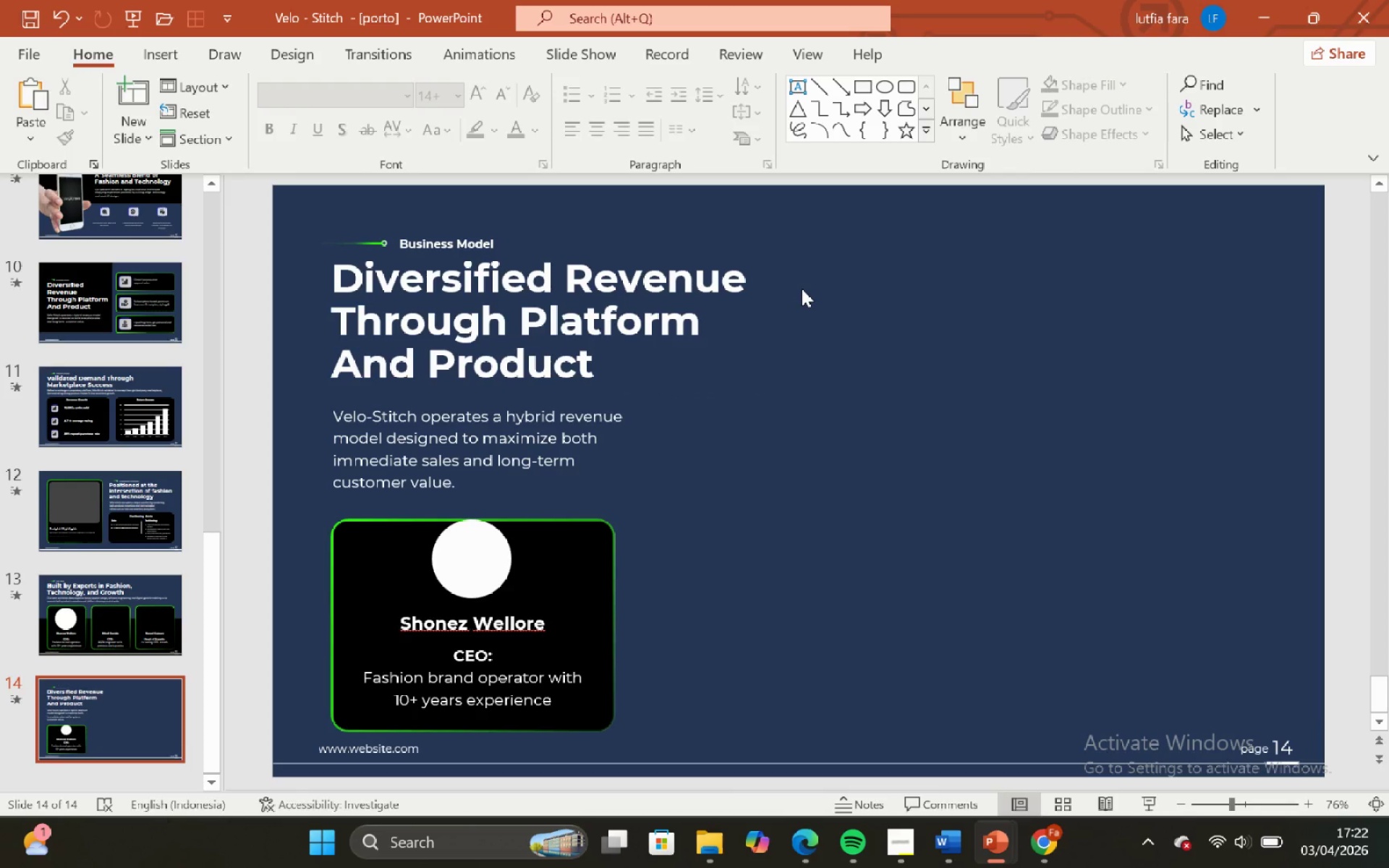 
wait(5.2)
 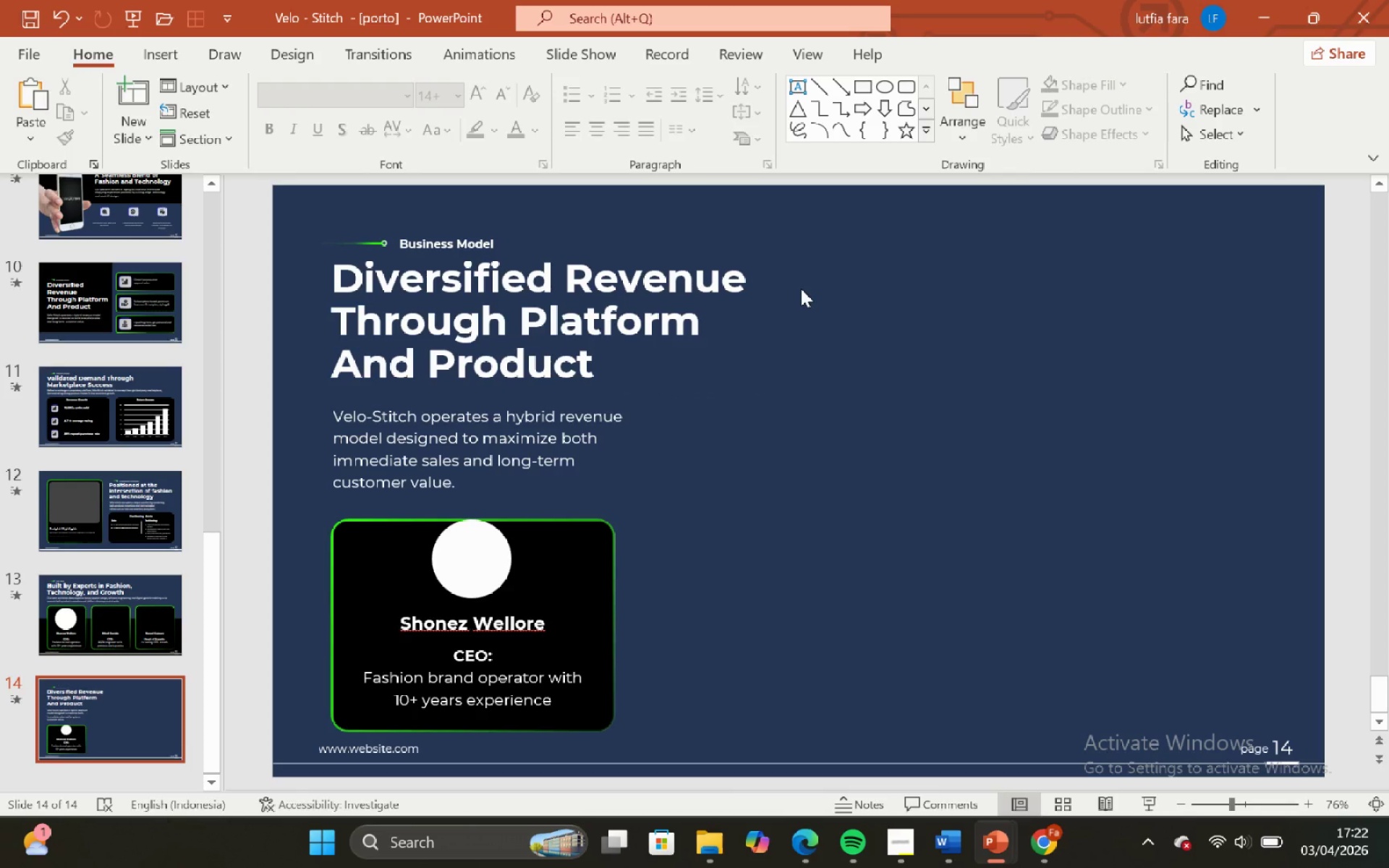 
double_click([810, 535])
 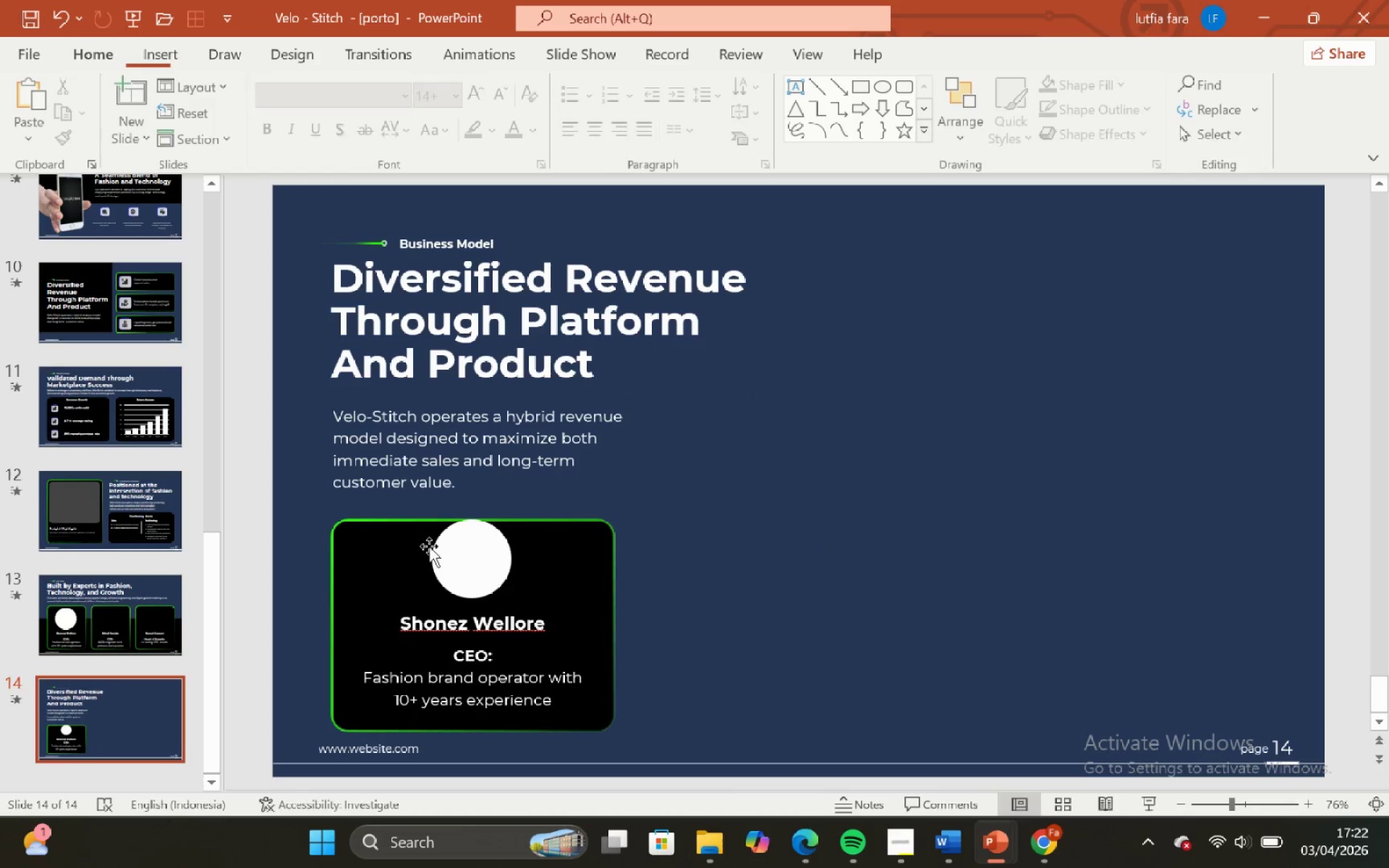 
left_click([470, 546])
 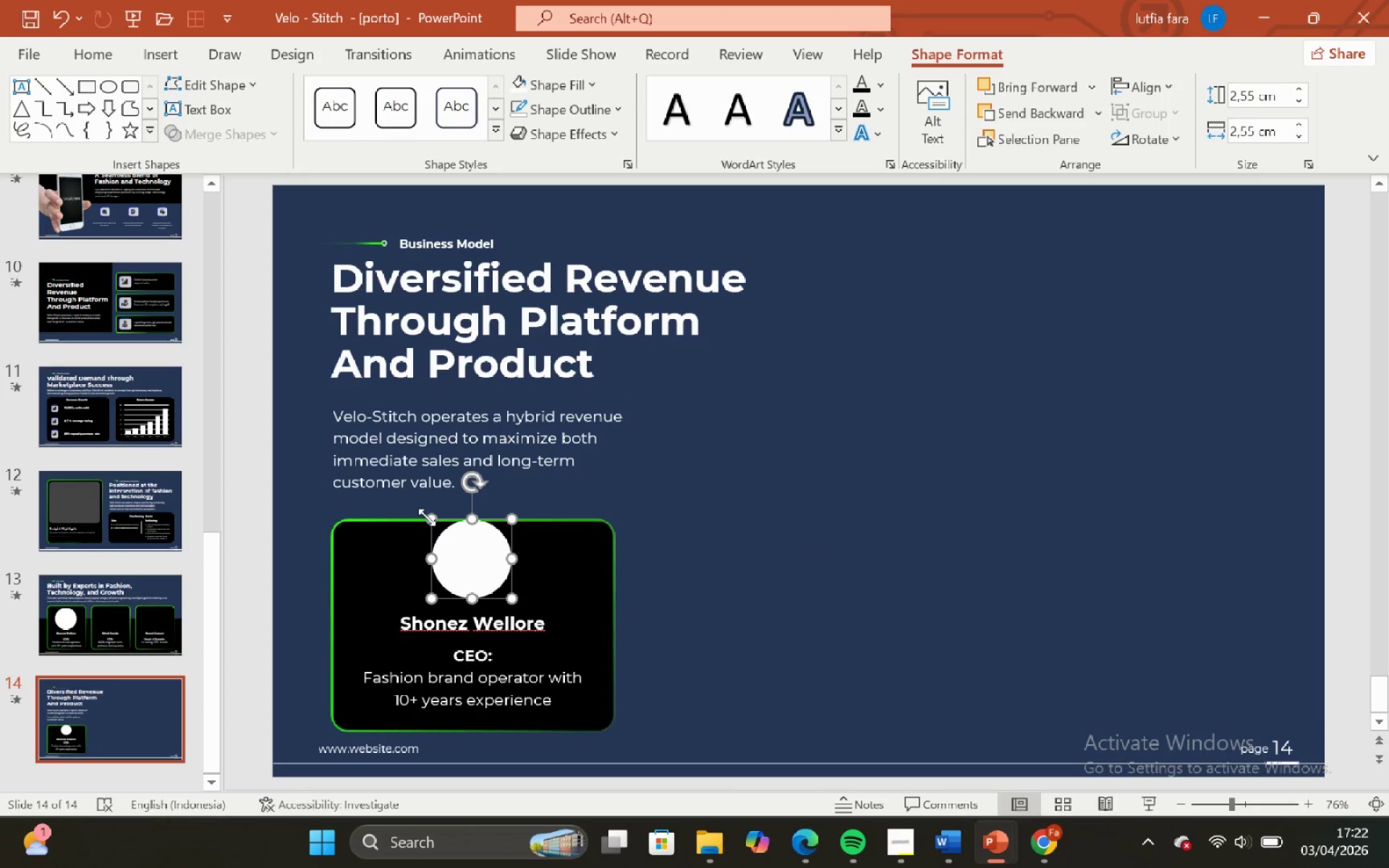 
left_click_drag(start_coordinate=[427, 517], to_coordinate=[440, 529])
 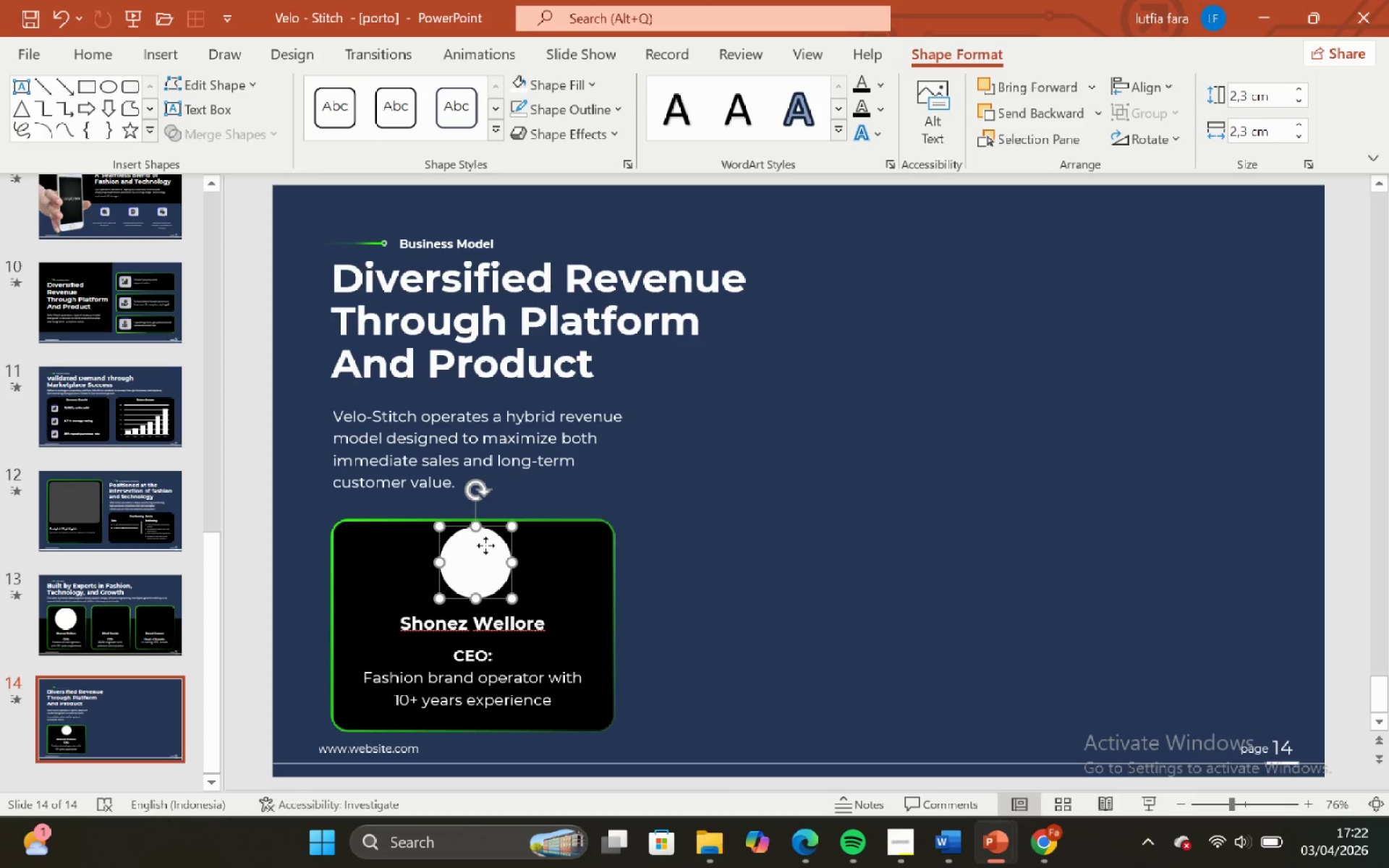 
hold_key(key=ShiftLeft, duration=0.88)
 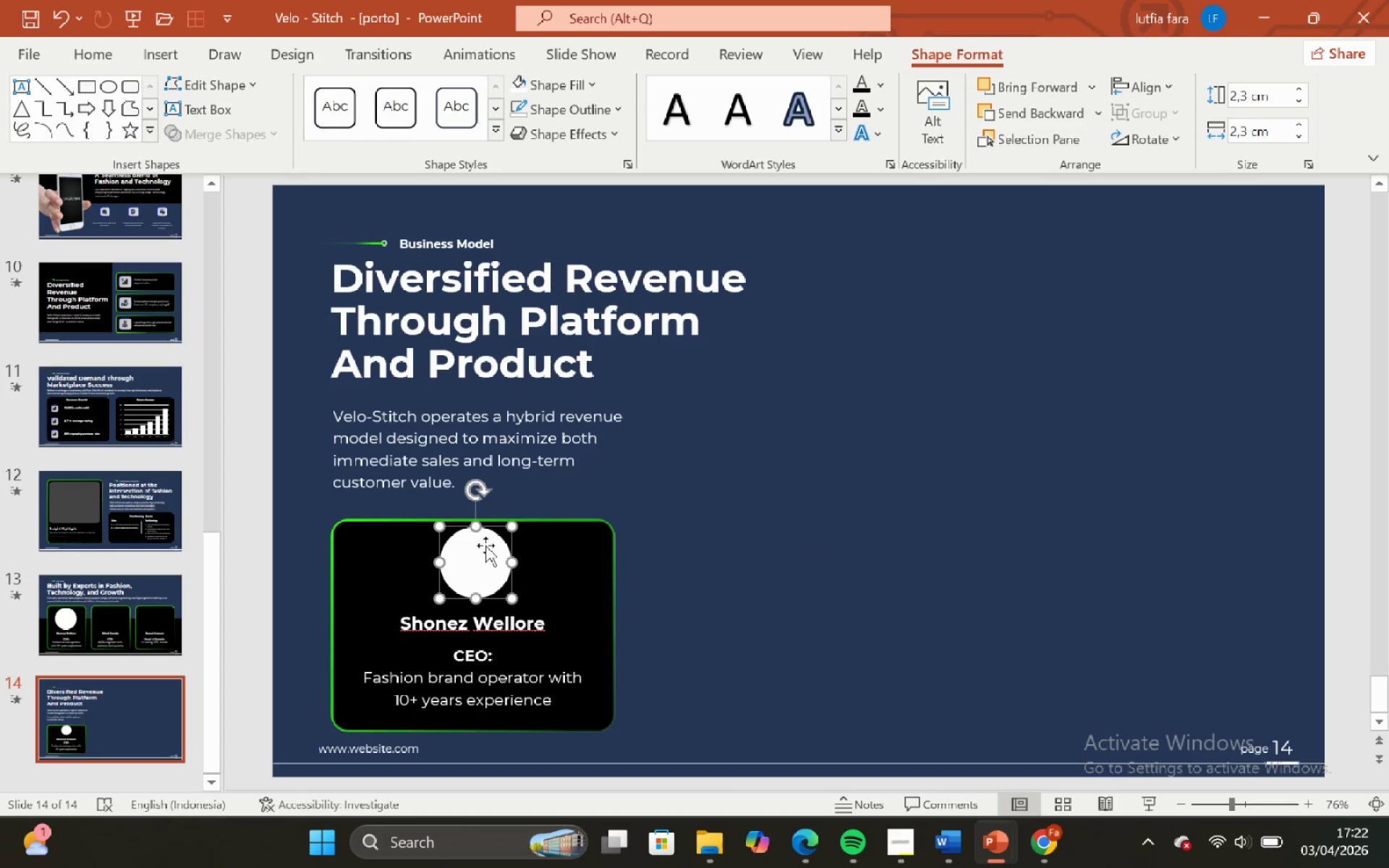 
left_click_drag(start_coordinate=[485, 545], to_coordinate=[485, 550])
 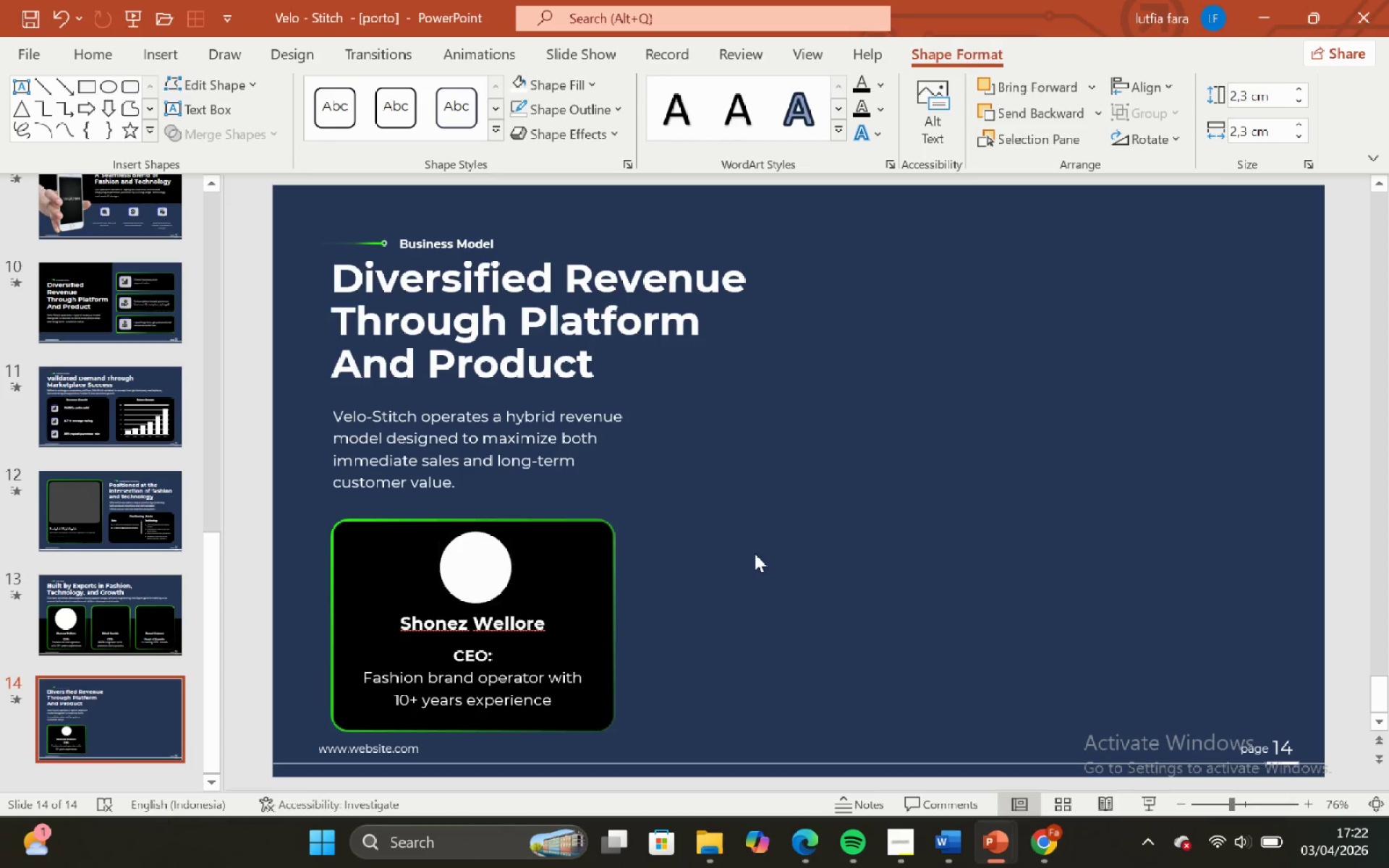 
hold_key(key=ShiftLeft, duration=3.41)
 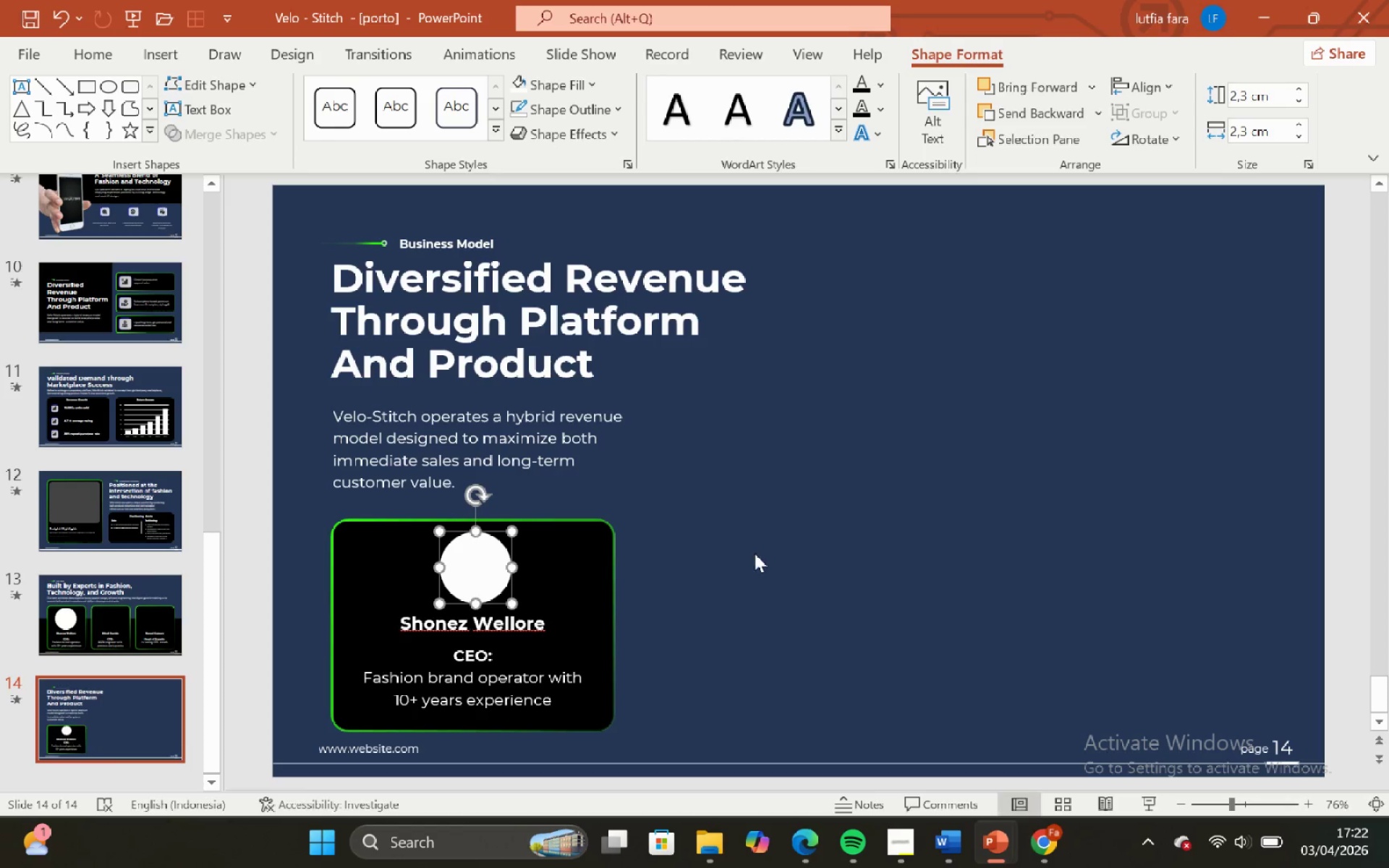 
left_click([755, 553])
 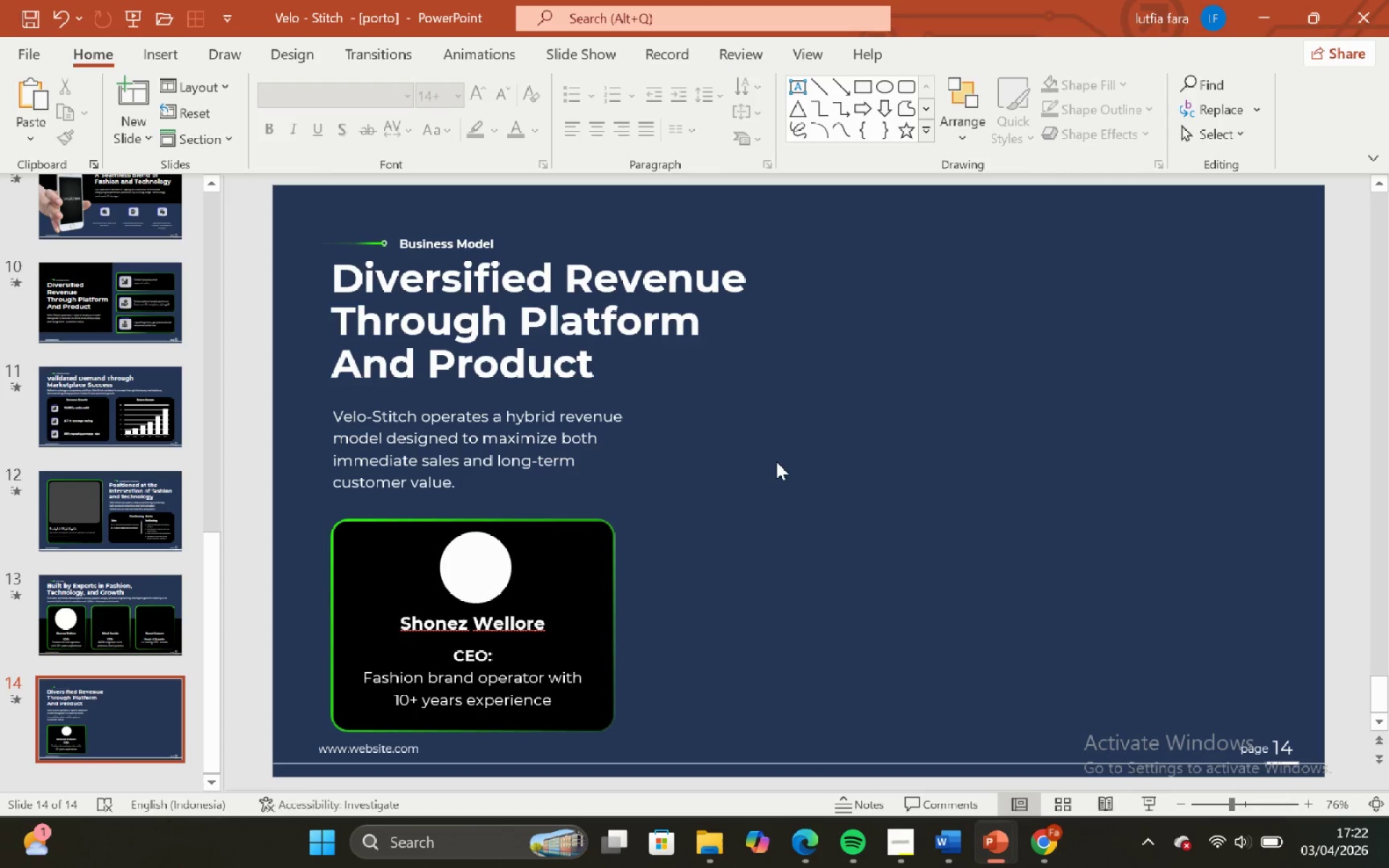 
left_click_drag(start_coordinate=[790, 440], to_coordinate=[255, 812])
 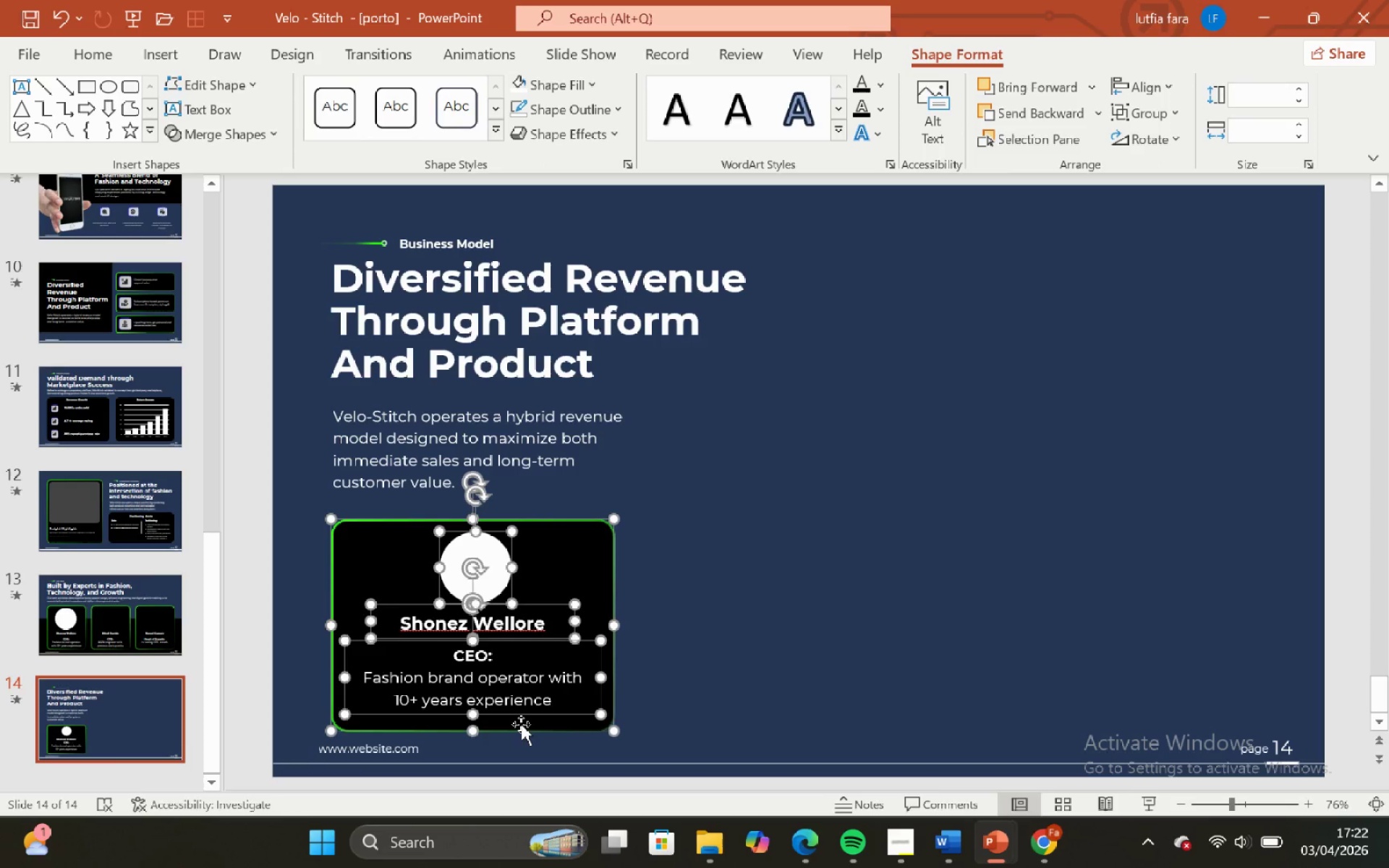 
hold_key(key=ControlLeft, duration=2.77)
hold_key(key=ShiftLeft, duration=2.73)
left_click_drag(start_coordinate=[521, 724], to_coordinate=[852, 655])
 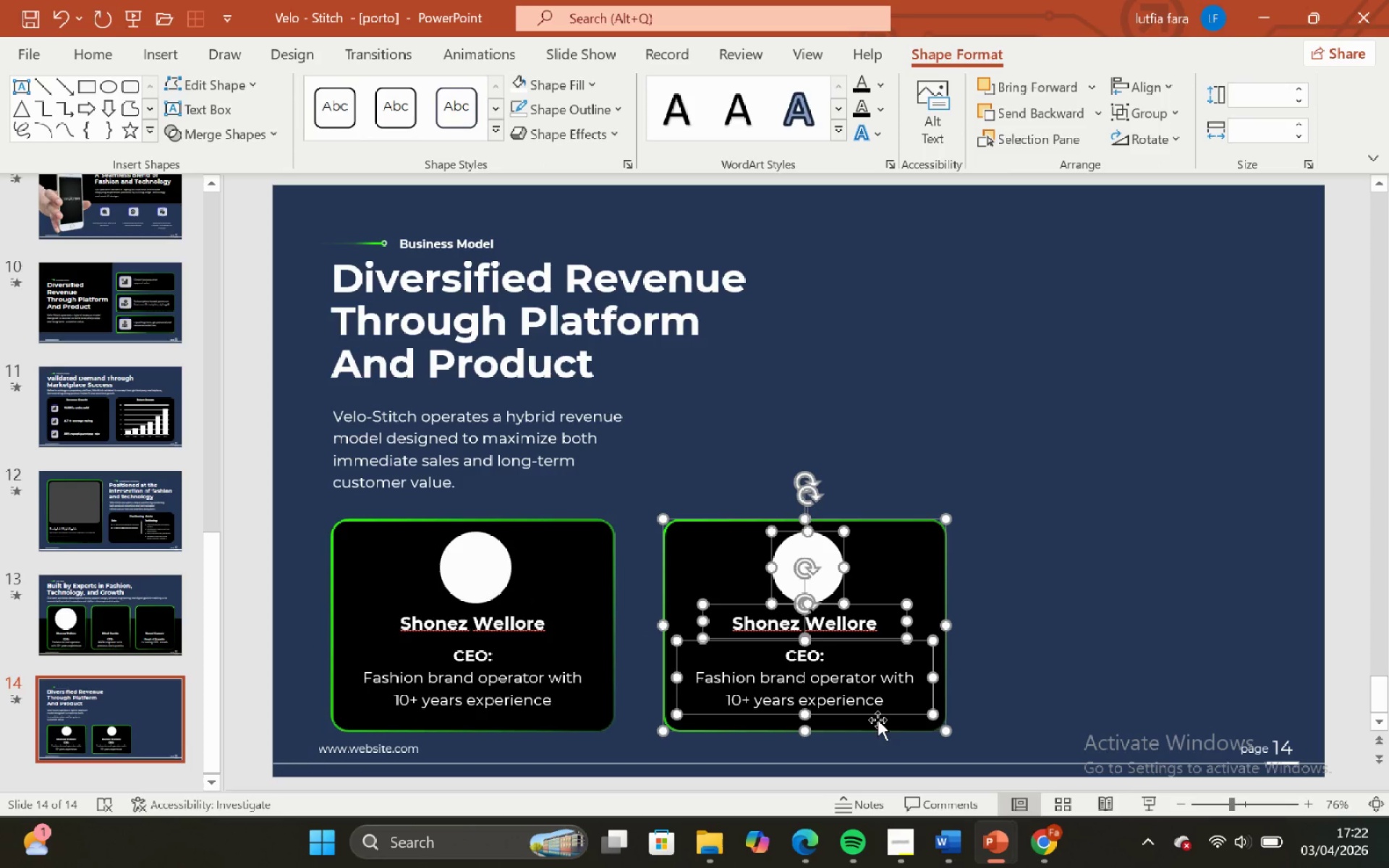 
hold_key(key=ShiftLeft, duration=0.83)
left_click_drag(start_coordinate=[878, 720], to_coordinate=[856, 614])
 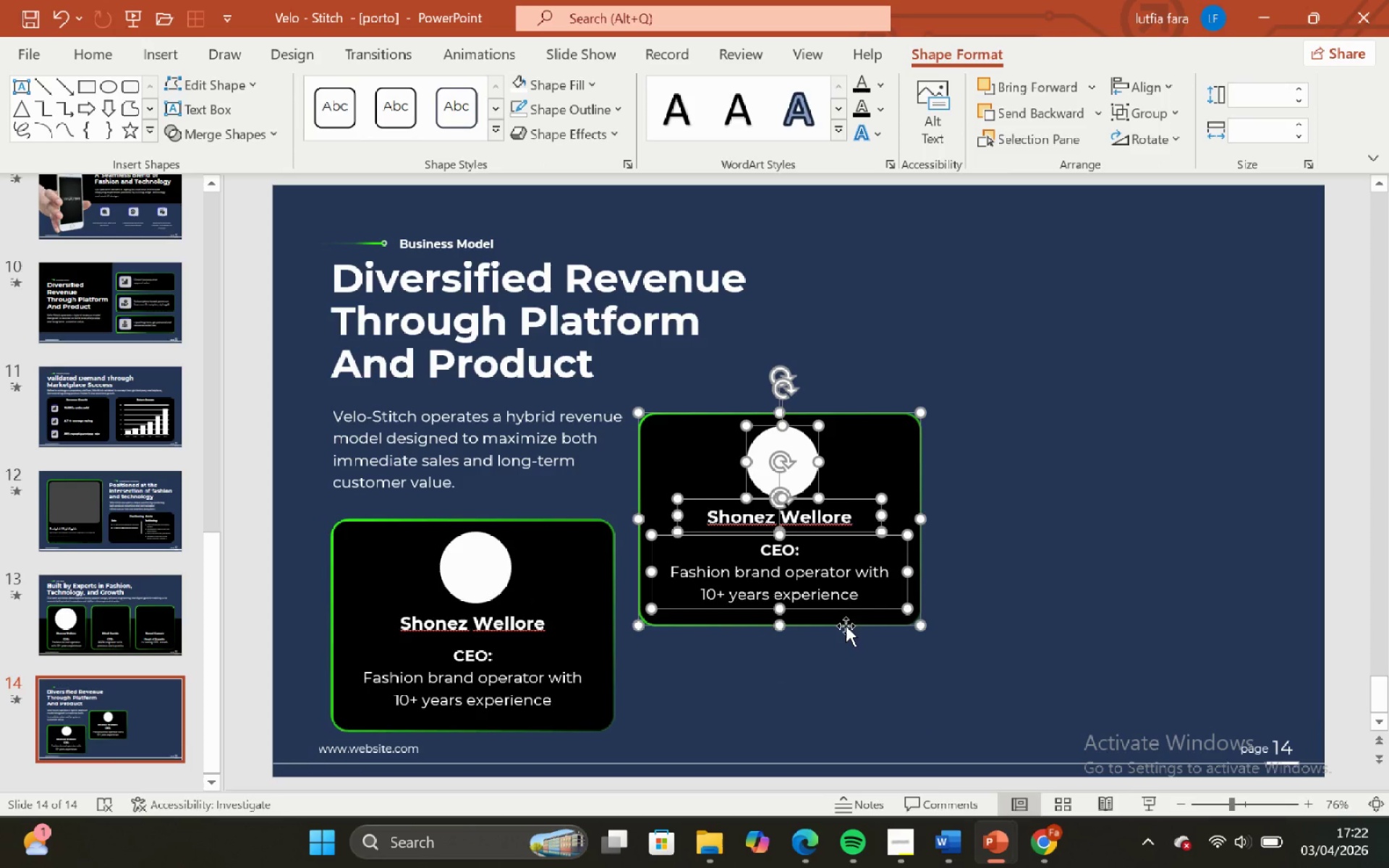 
key(Control+Z)
 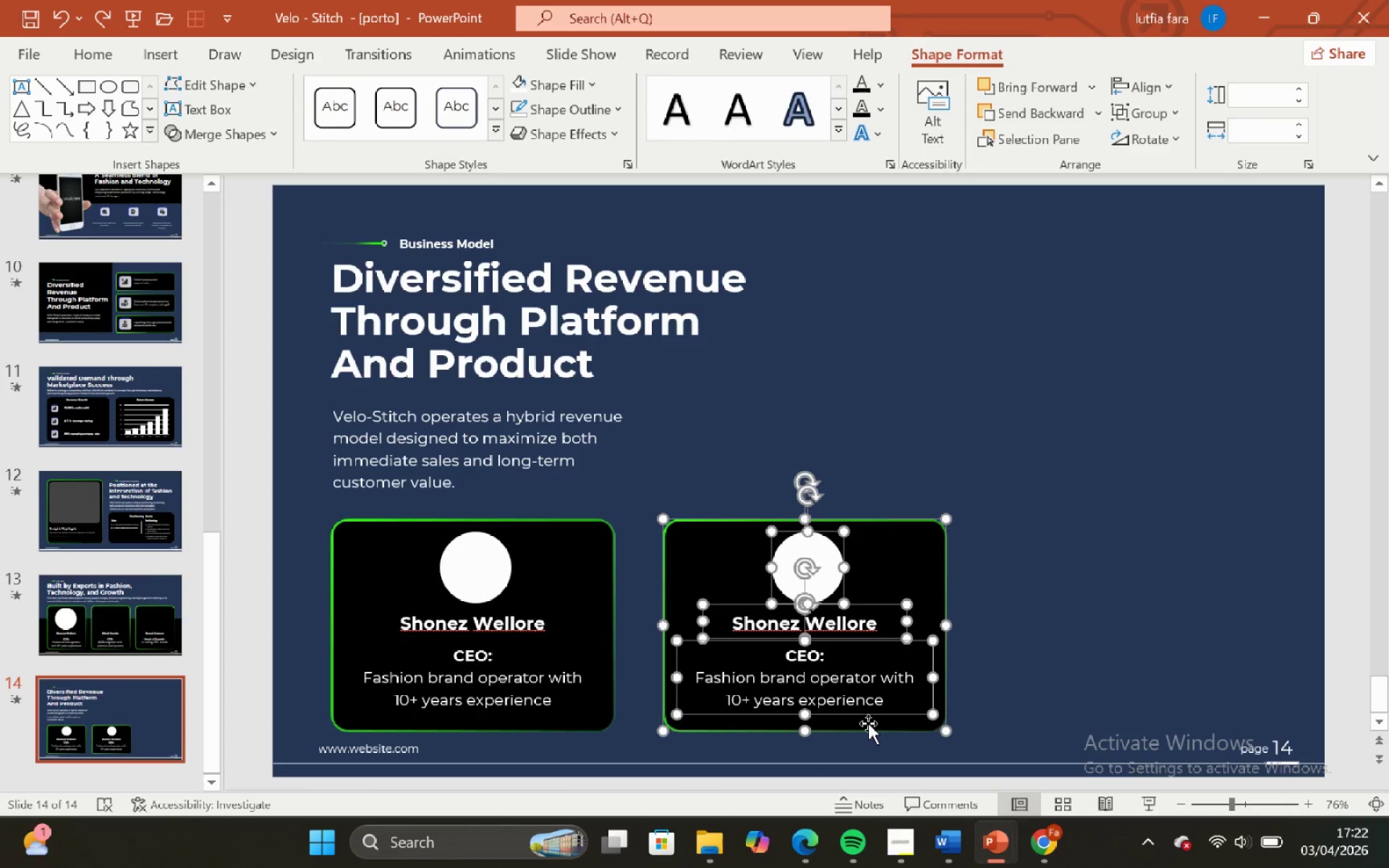 
hold_key(key=ShiftLeft, duration=1.72)
left_click_drag(start_coordinate=[868, 723], to_coordinate=[849, 623])
 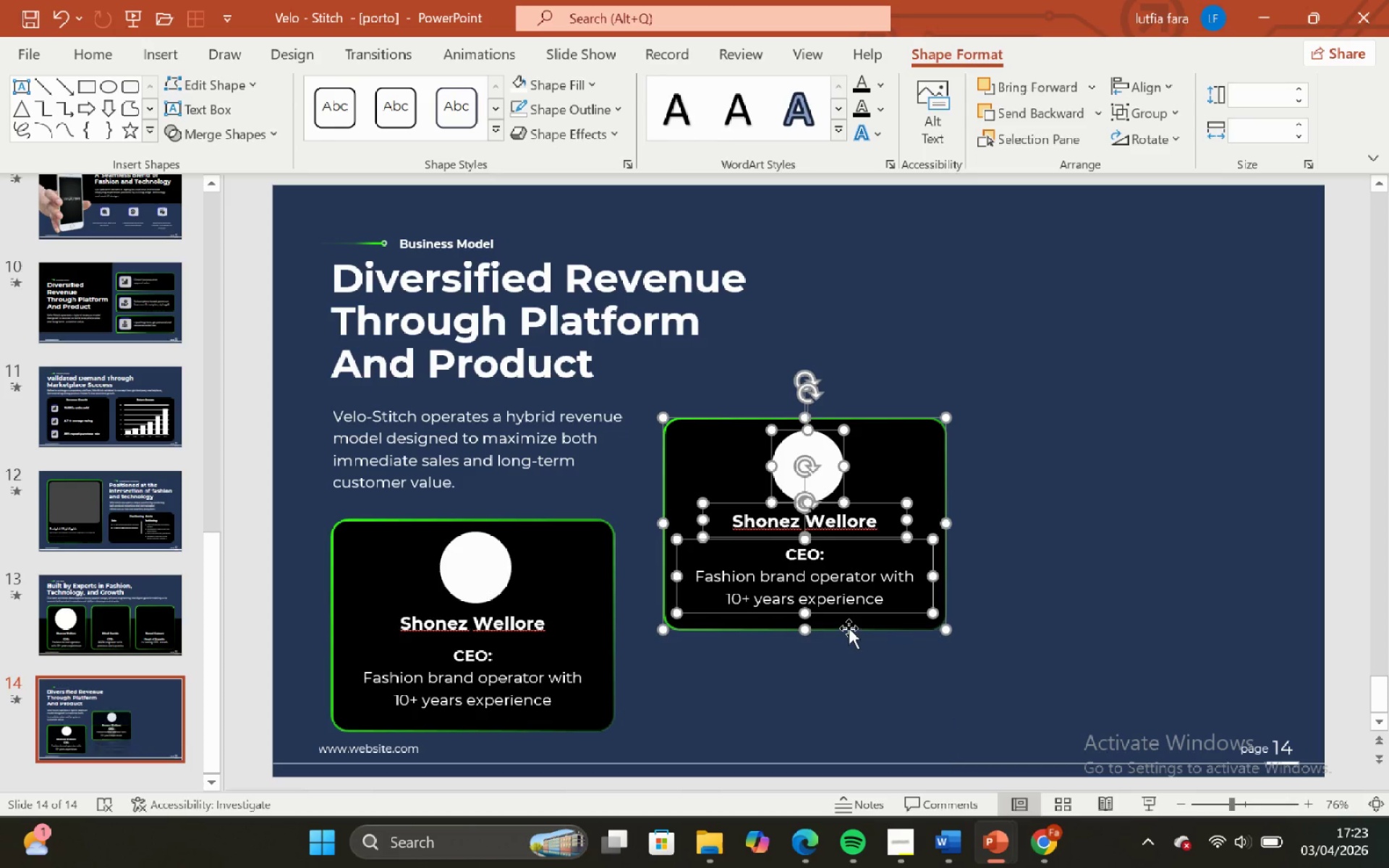 
left_click_drag(start_coordinate=[849, 628], to_coordinate=[1172, 540])
 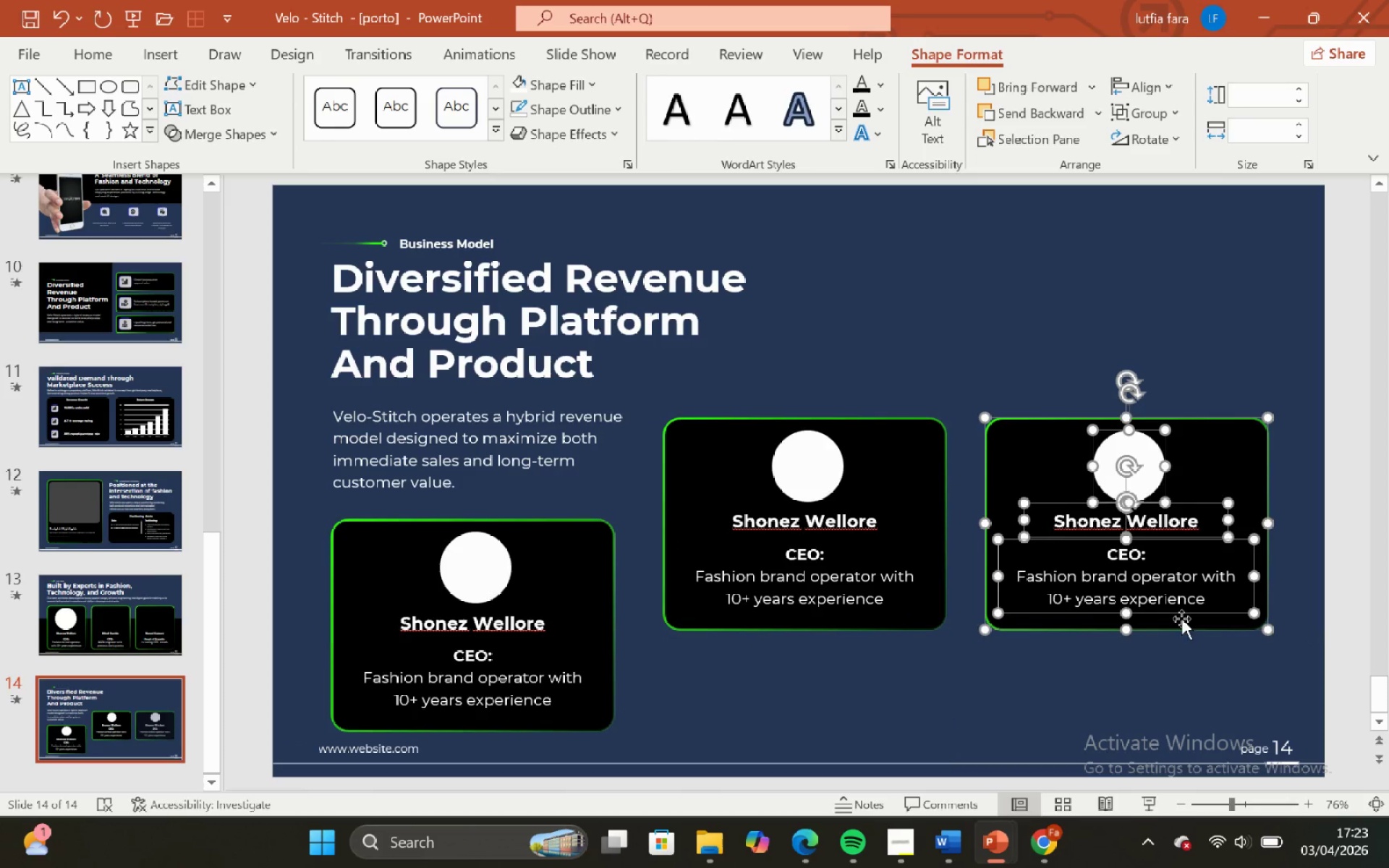 
hold_key(key=ControlLeft, duration=3.62)
 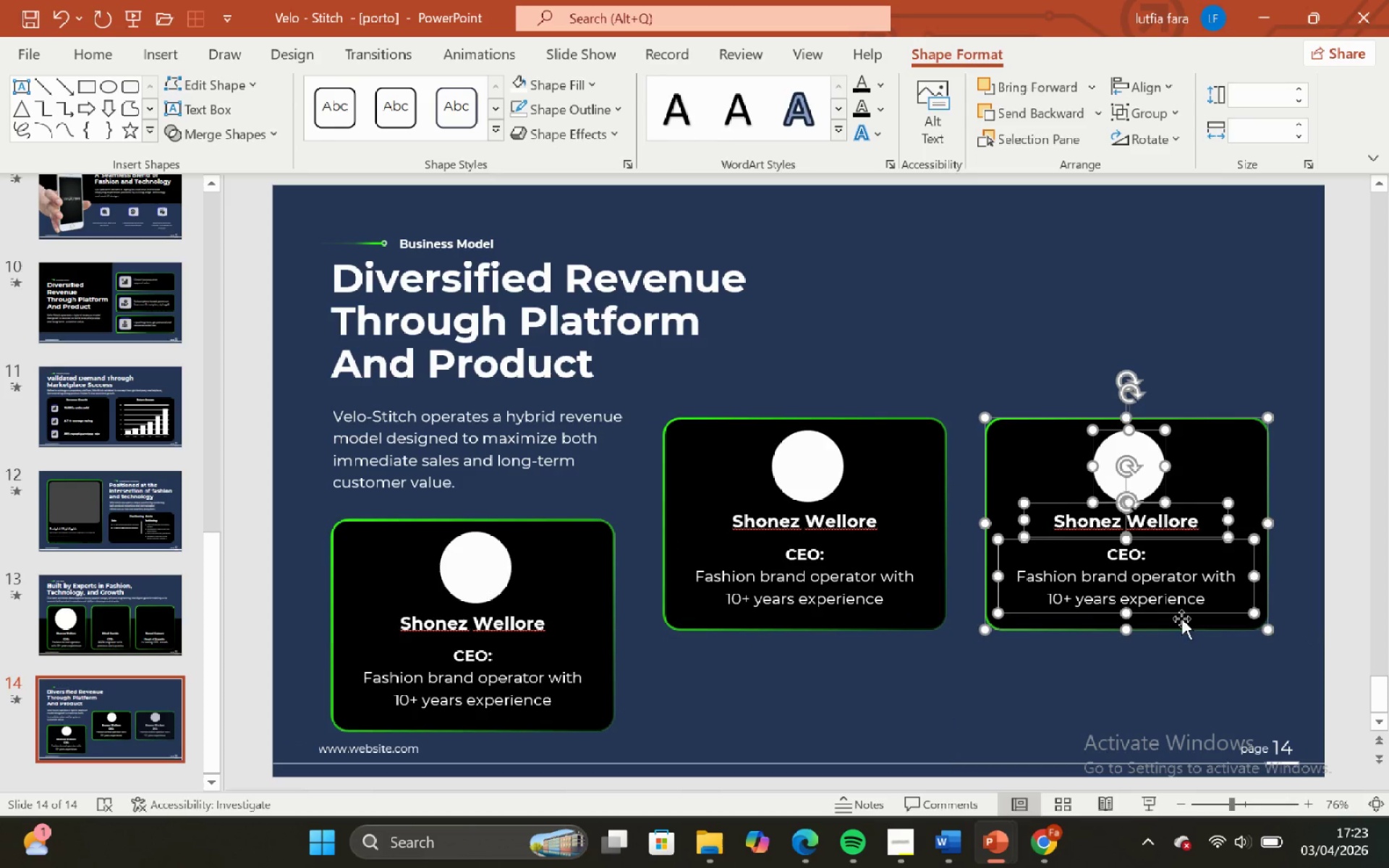 
hold_key(key=ShiftLeft, duration=3.64)
 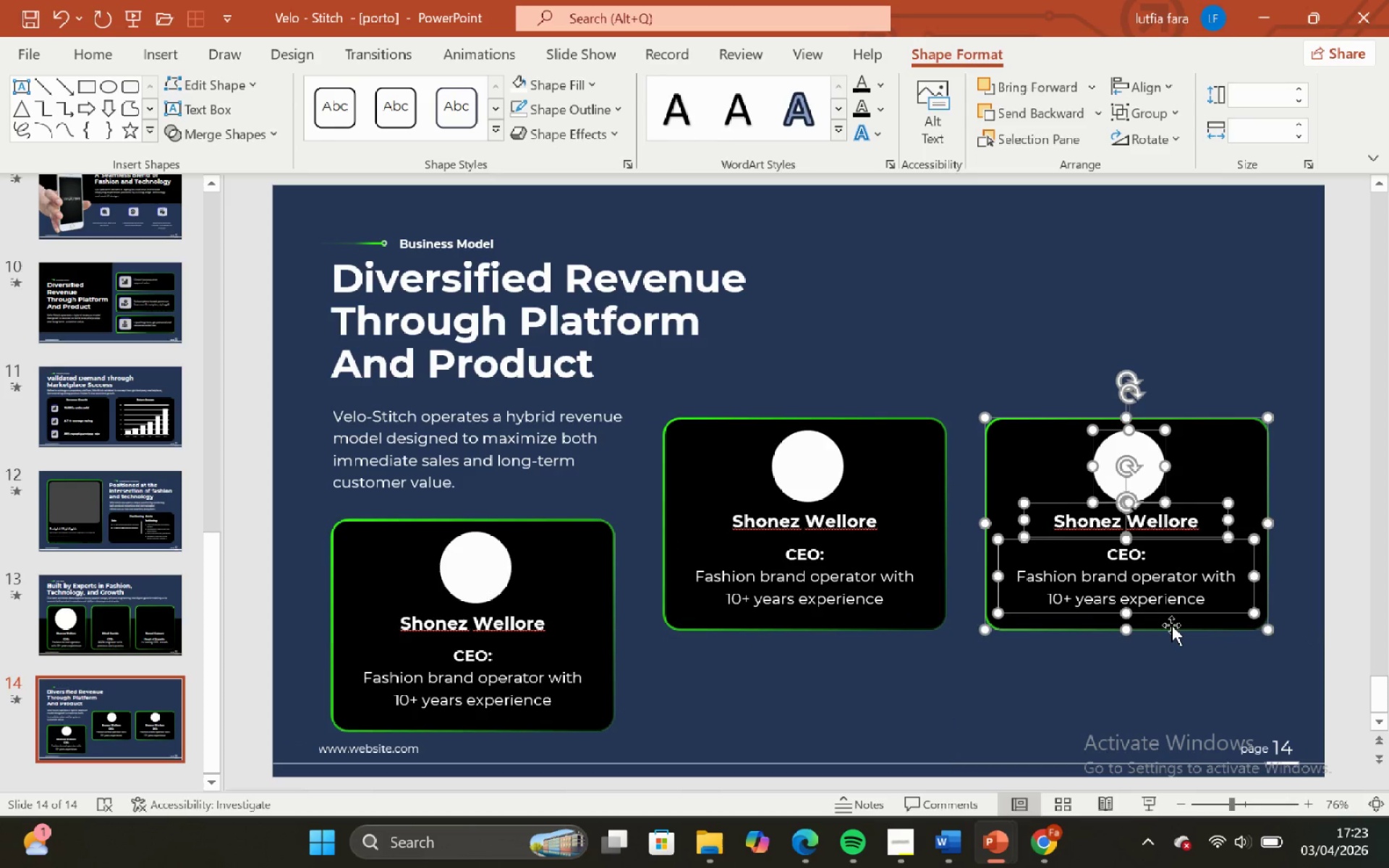 
hold_key(key=ShiftLeft, duration=2.08)
left_click_drag(start_coordinate=[1172, 624], to_coordinate=[1146, 454])
 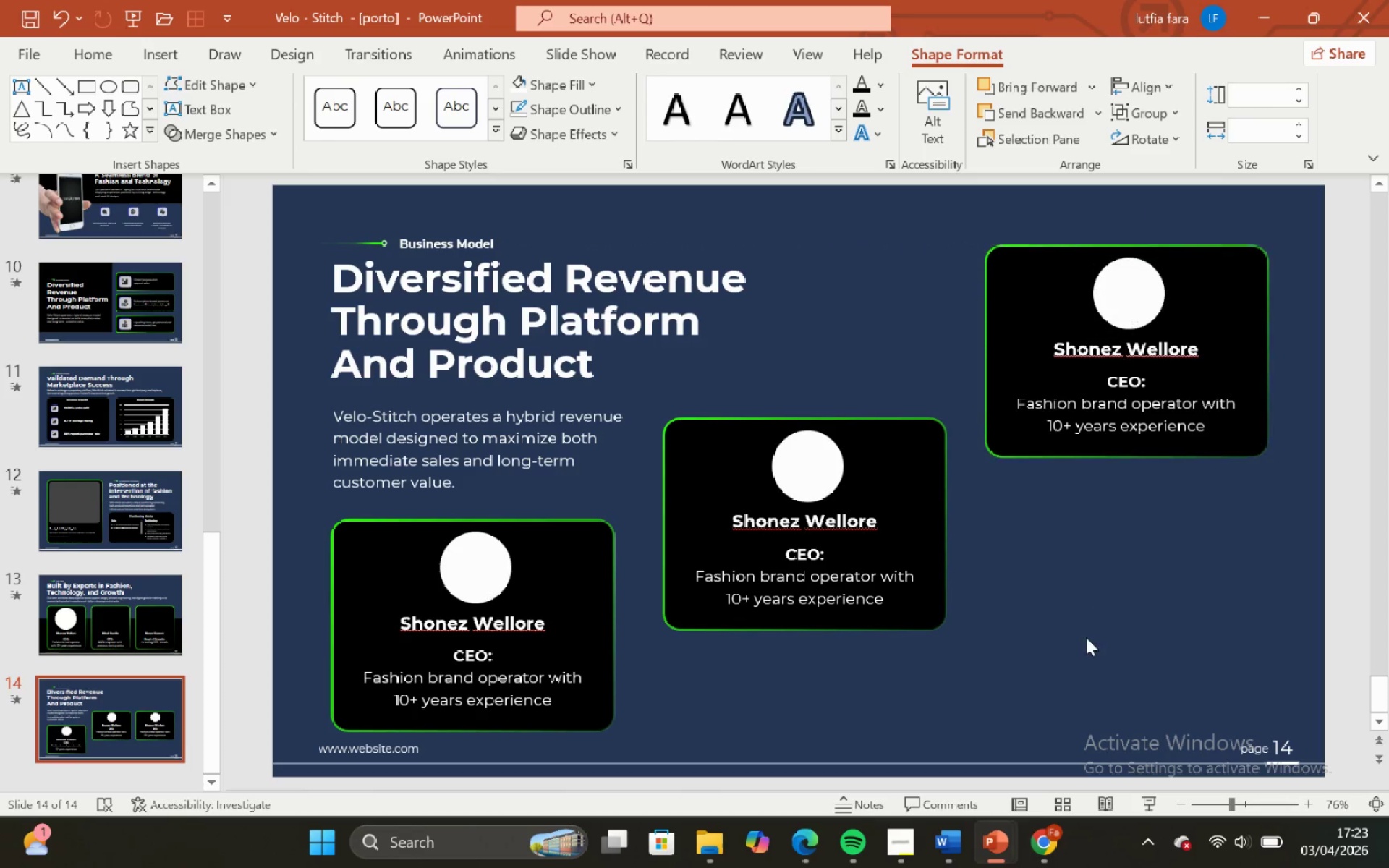 
left_click_drag(start_coordinate=[1086, 637], to_coordinate=[1081, 634])
 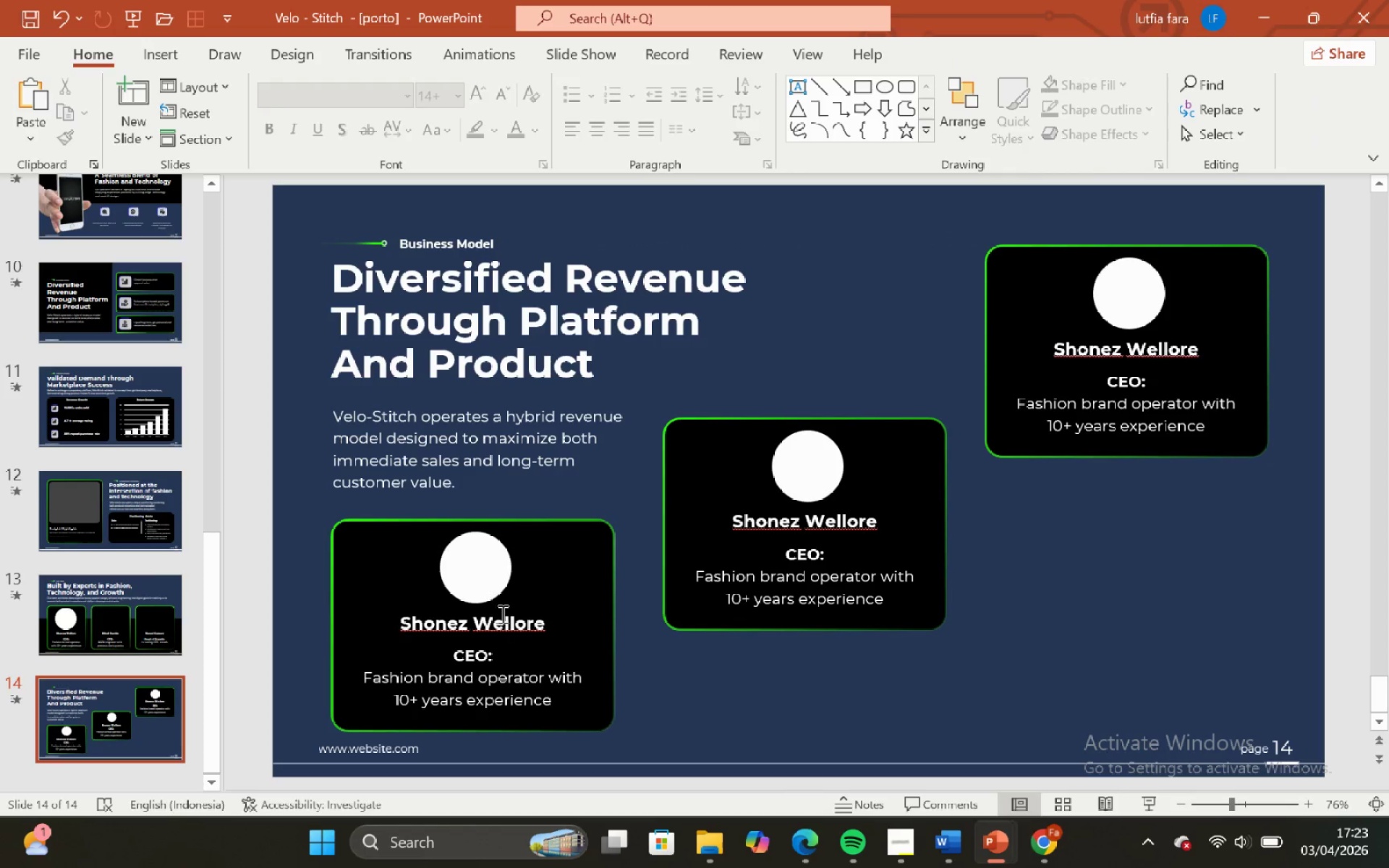 
left_click([585, 488])
 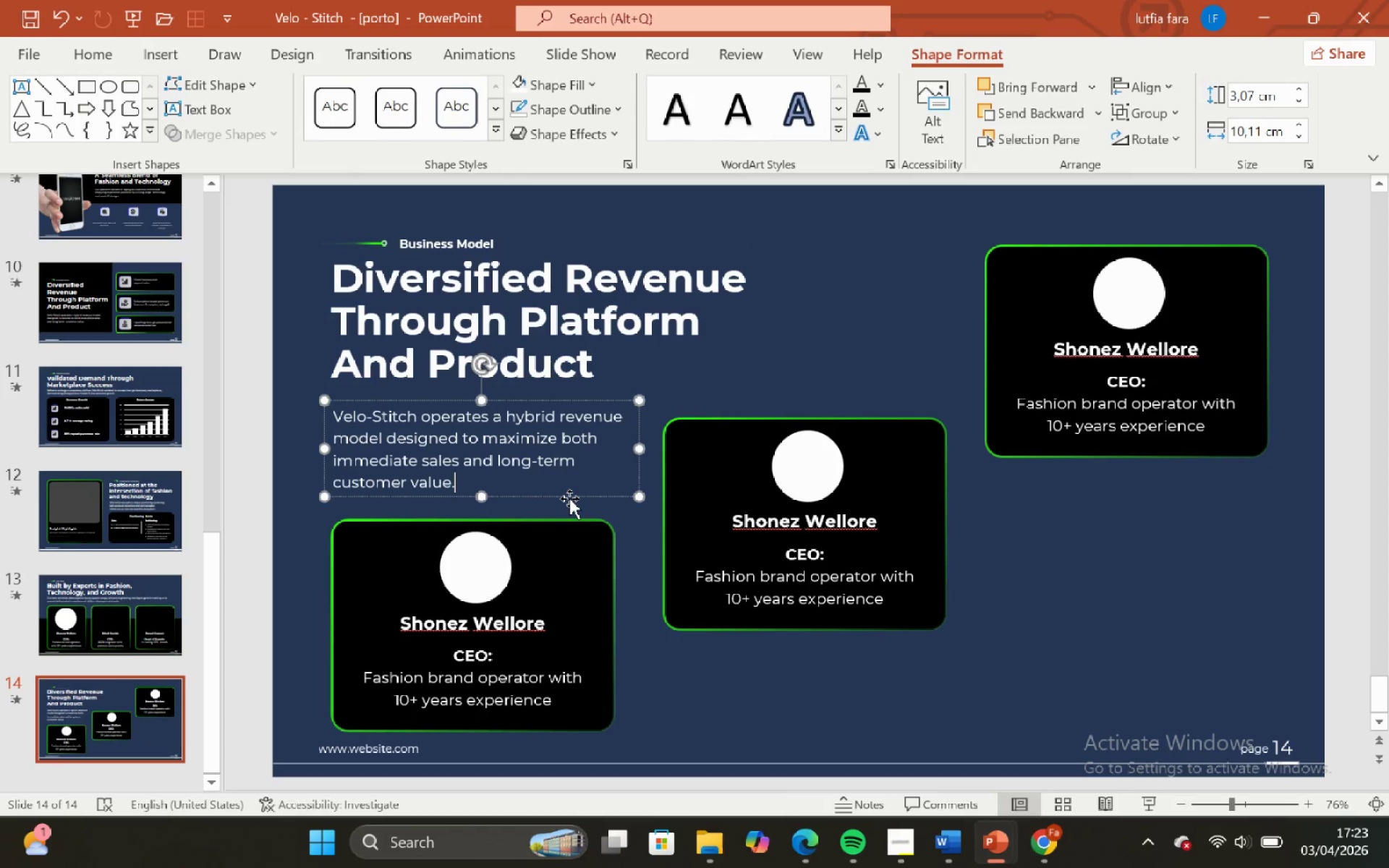 
left_click_drag(start_coordinate=[569, 498], to_coordinate=[1131, 774])
 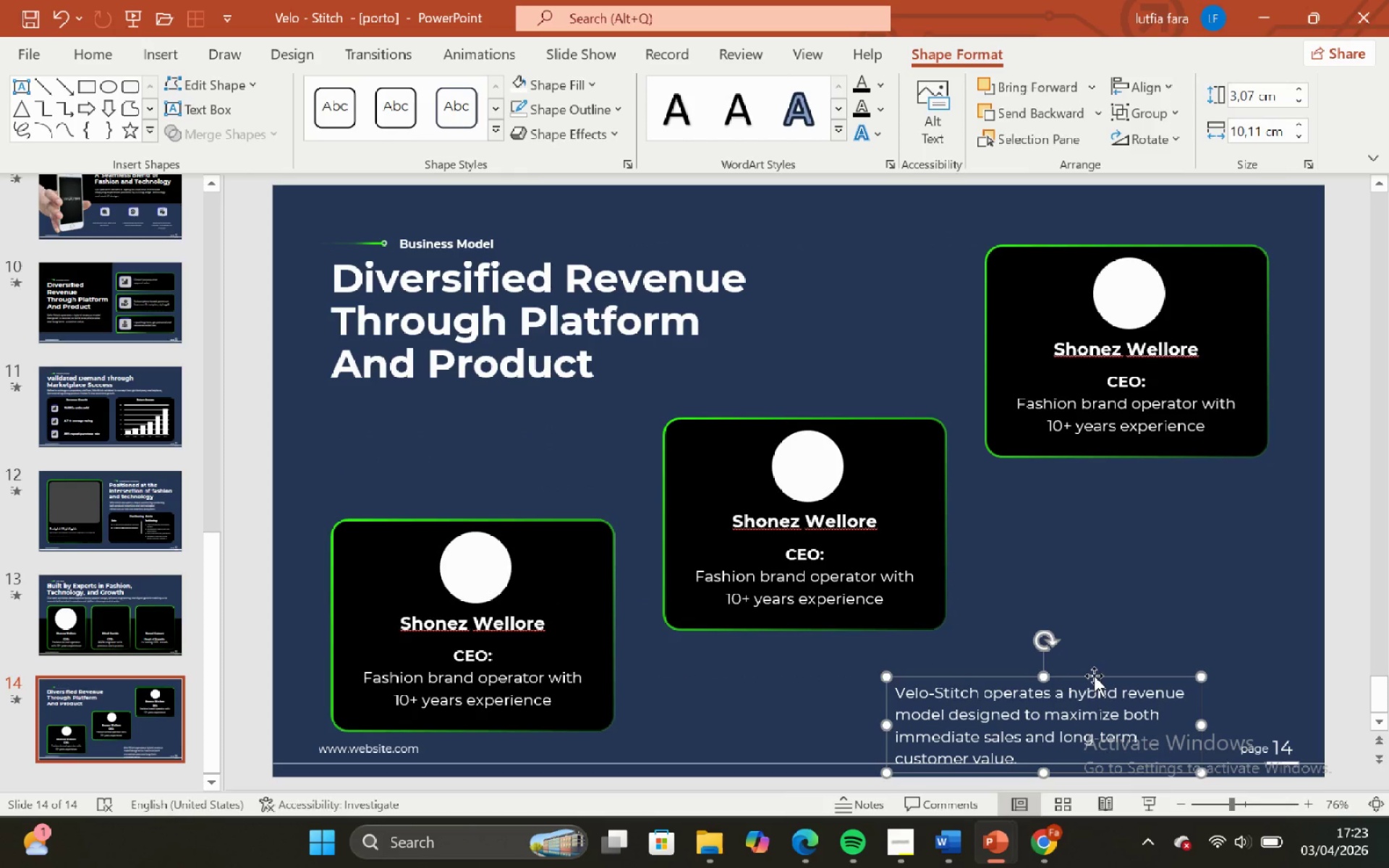 
left_click_drag(start_coordinate=[1095, 676], to_coordinate=[1185, 575])
 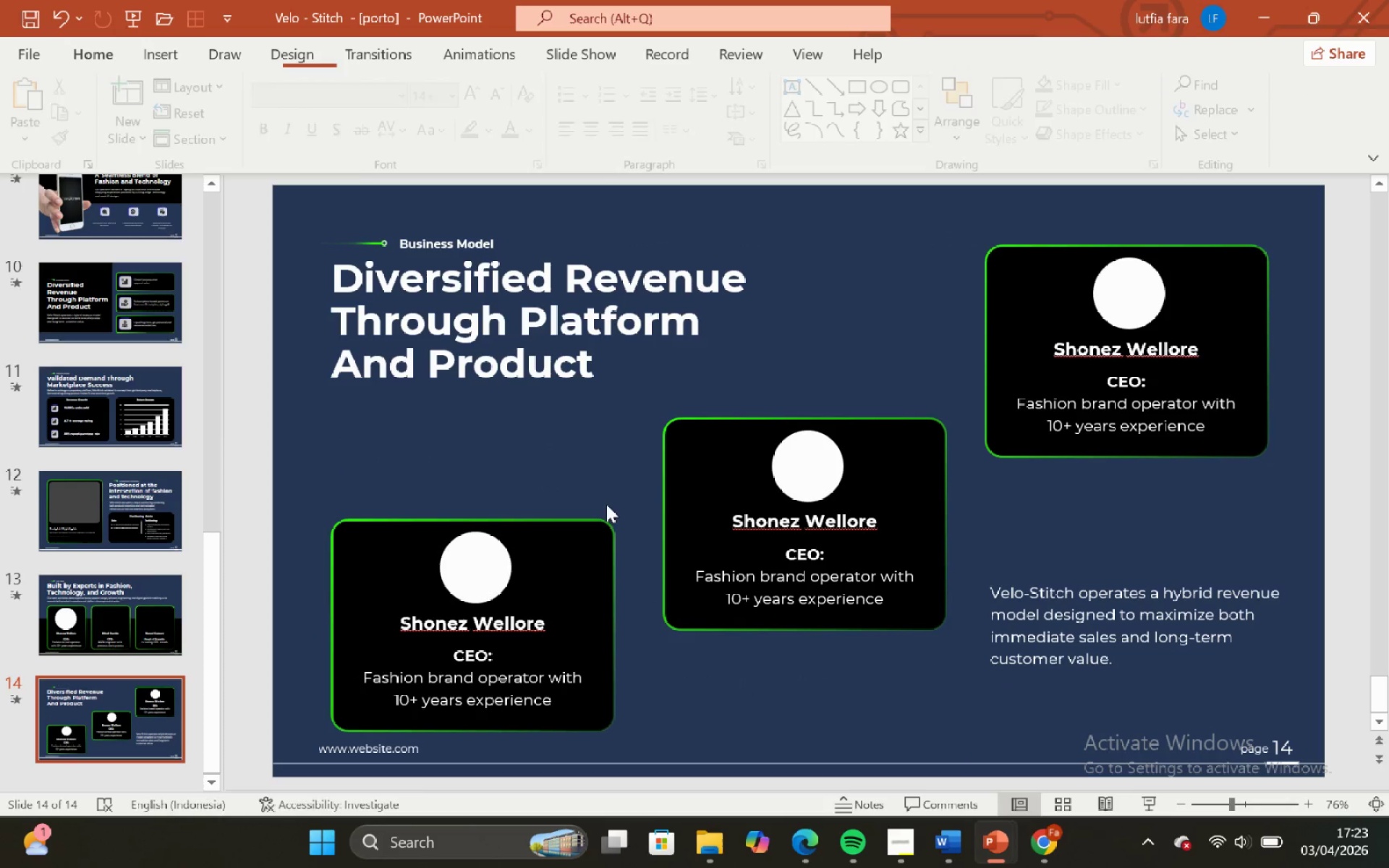 
left_click([577, 366])
 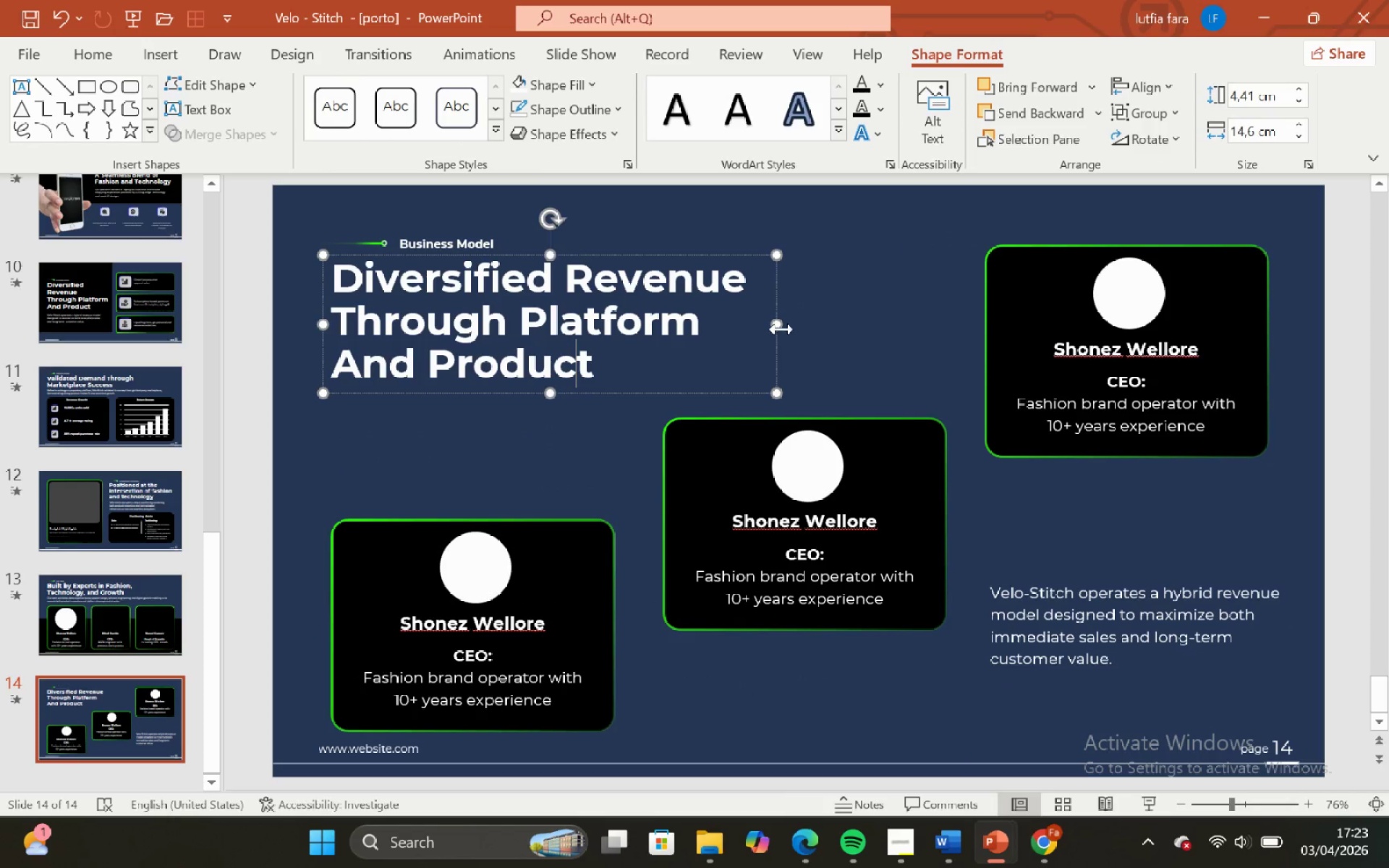 
left_click_drag(start_coordinate=[778, 322], to_coordinate=[744, 400])
 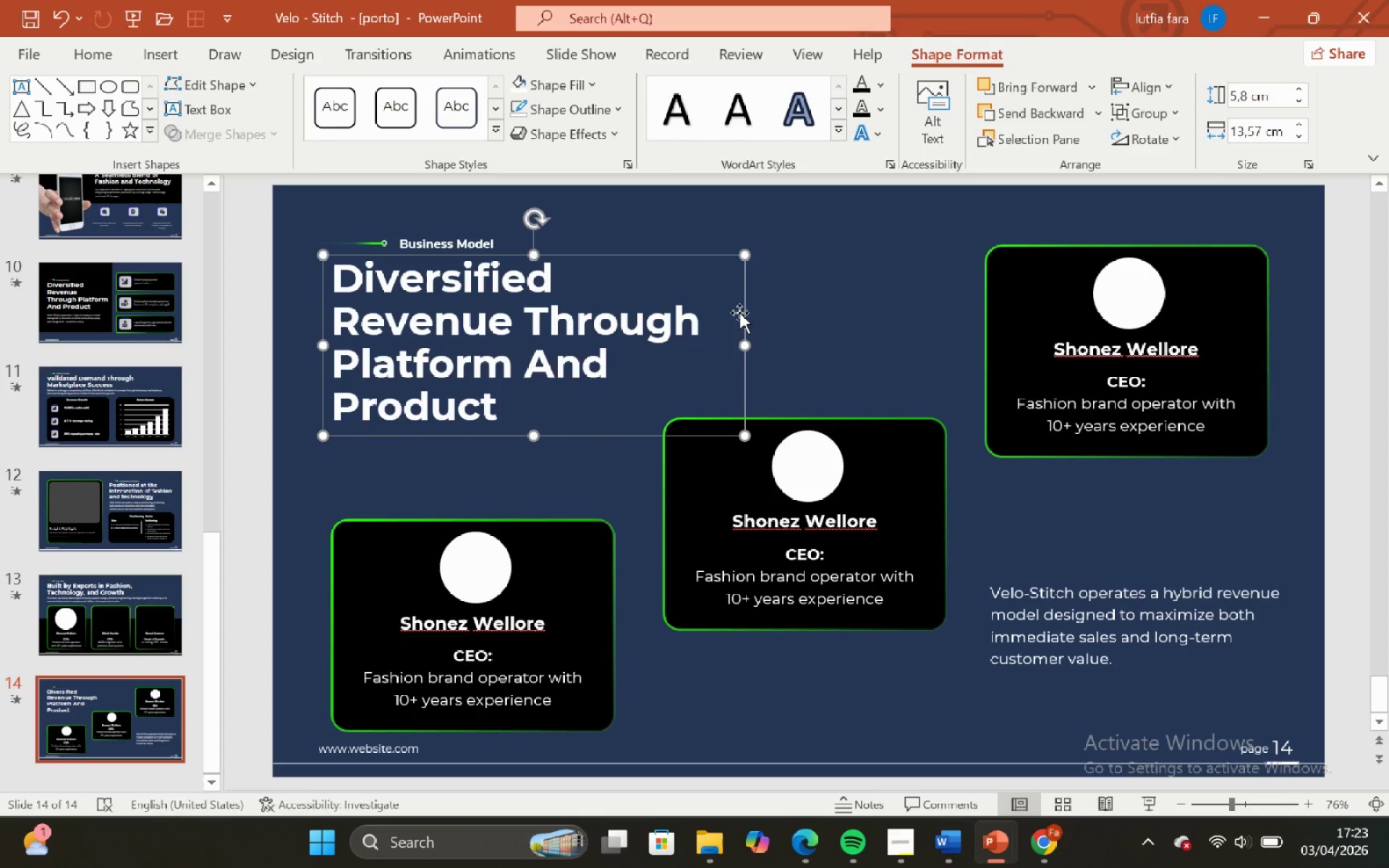 
left_click([740, 312])
 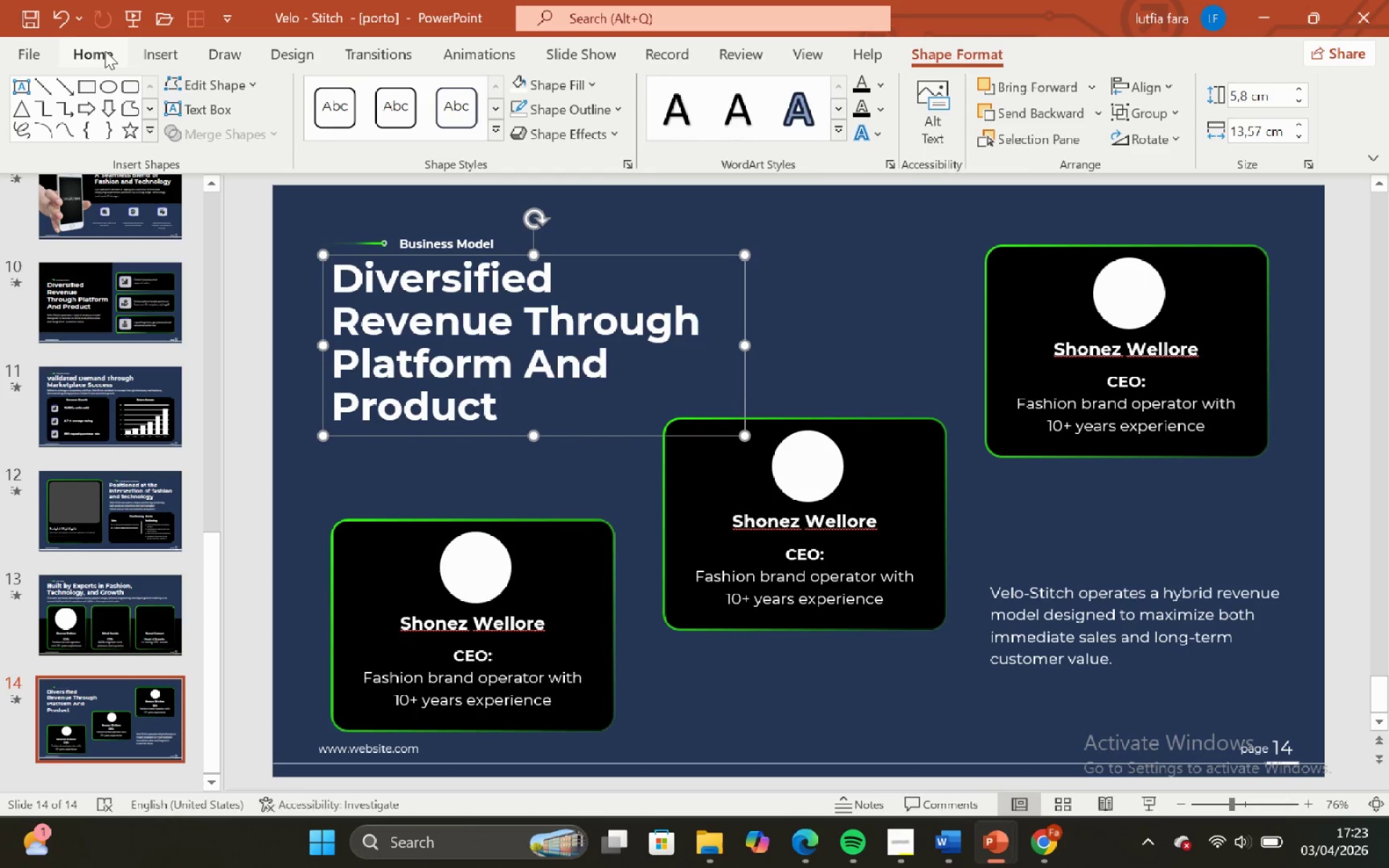 
left_click([105, 51])
 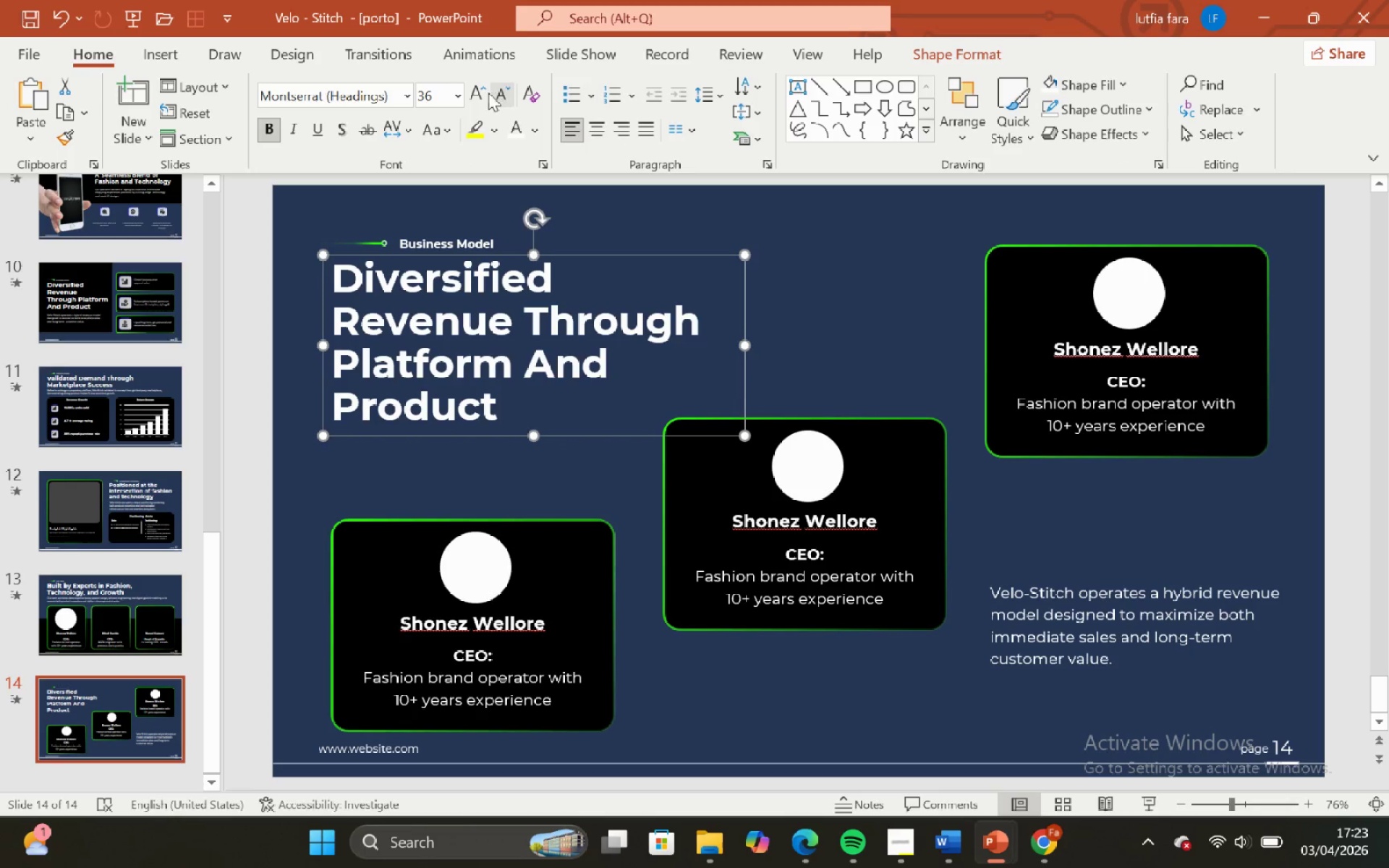 
left_click([472, 101])
 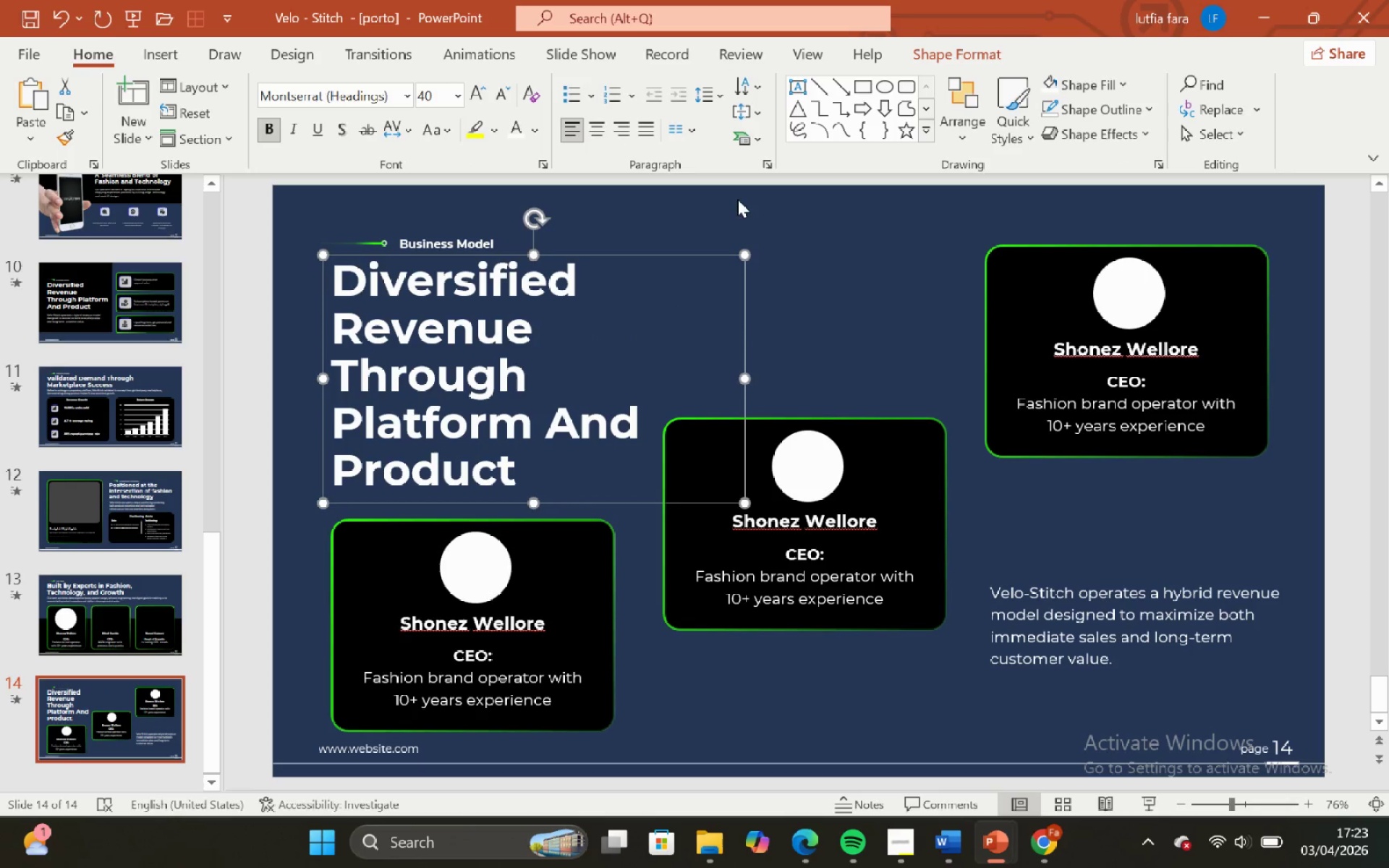 
left_click([786, 194])
 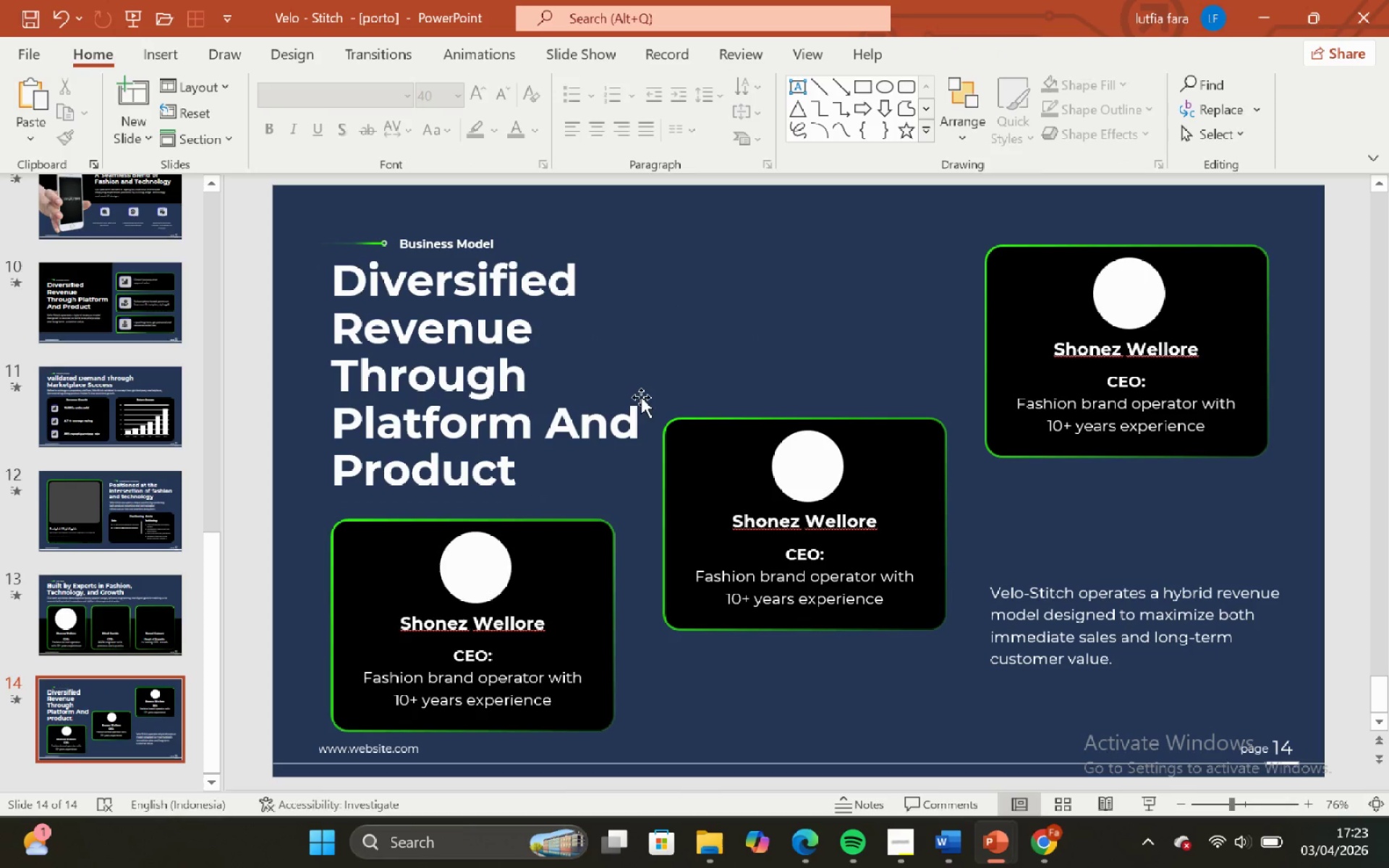 
left_click([639, 394])
 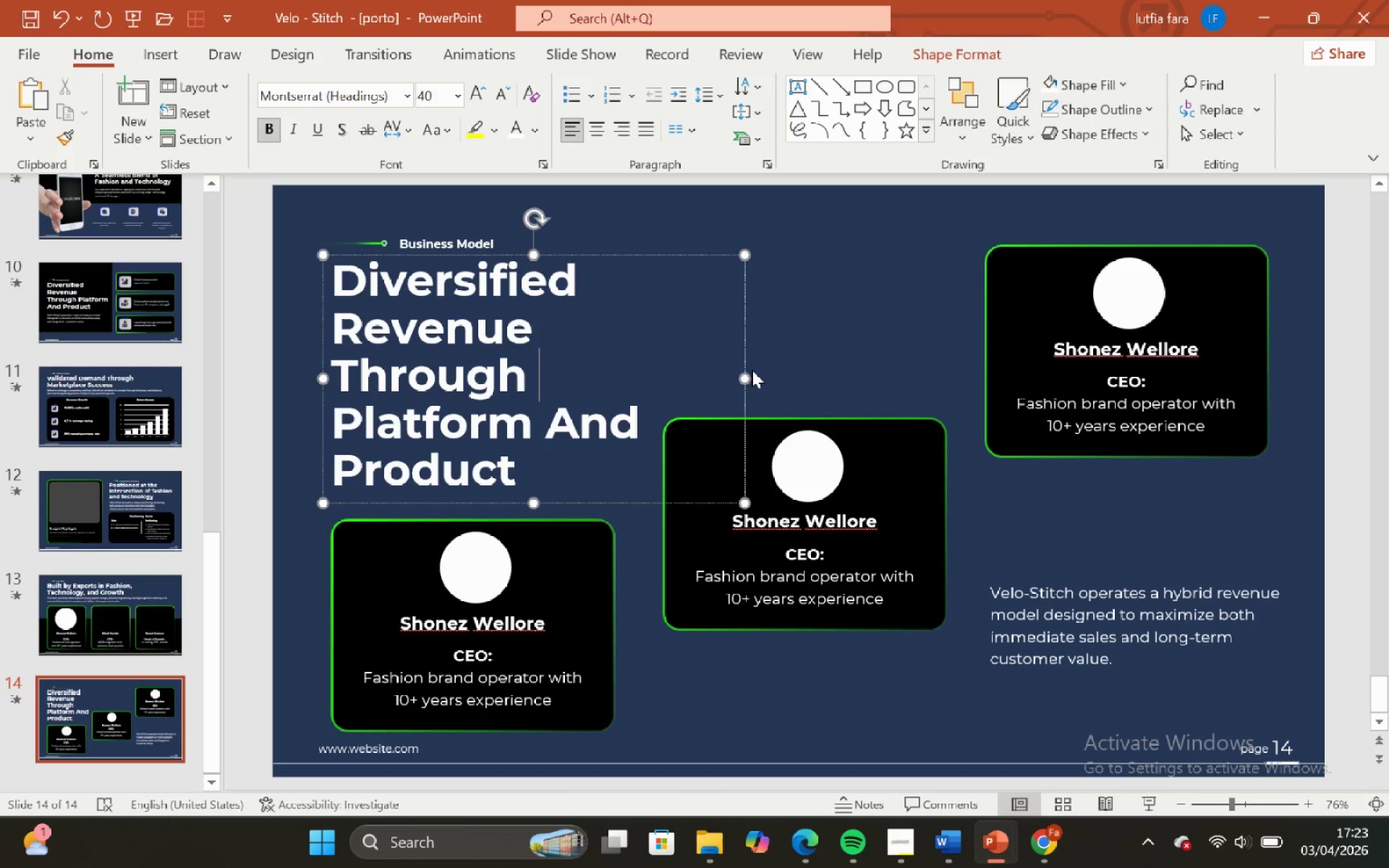 
left_click_drag(start_coordinate=[749, 370], to_coordinate=[758, 369])
 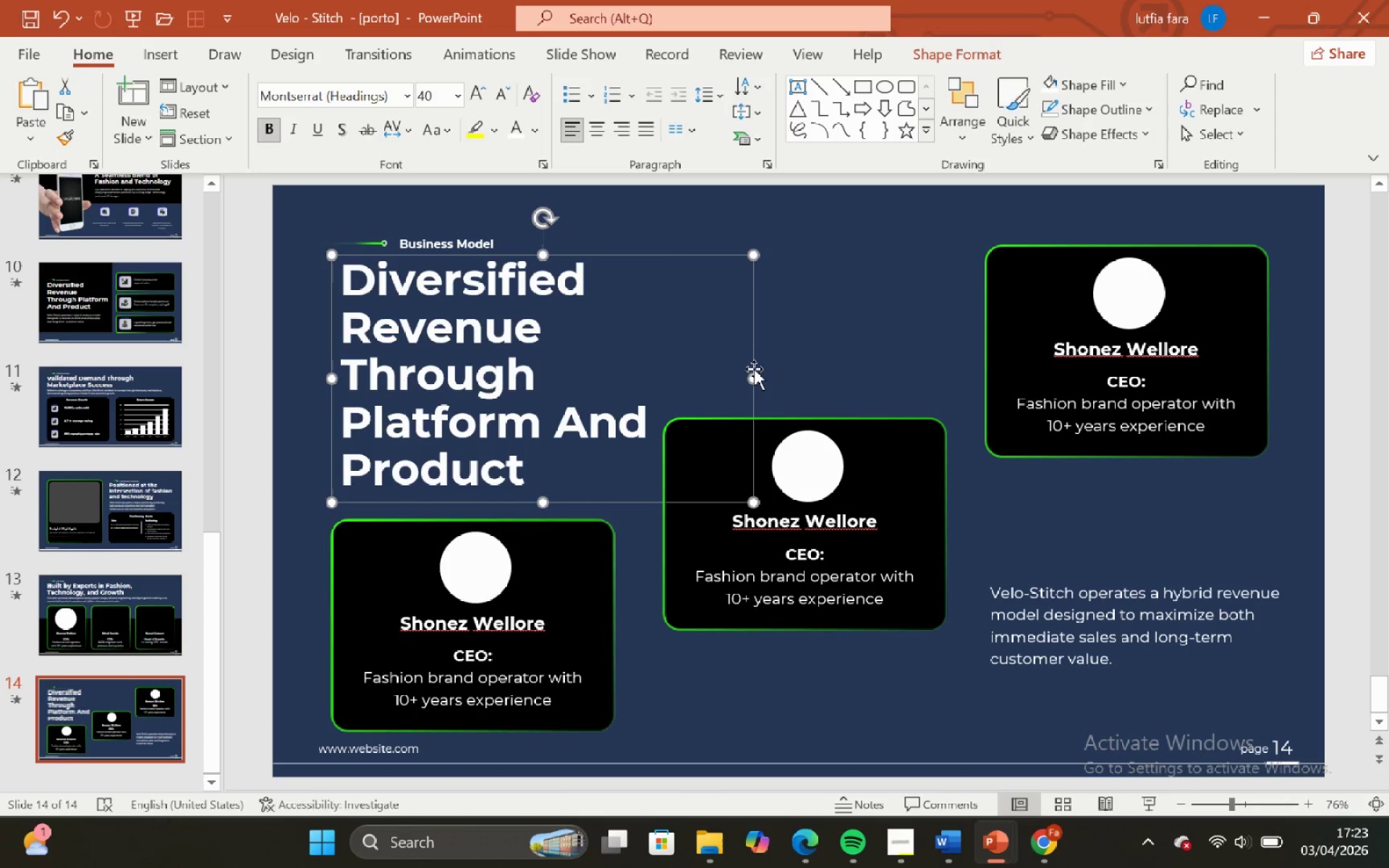 
key(Control+Z)
 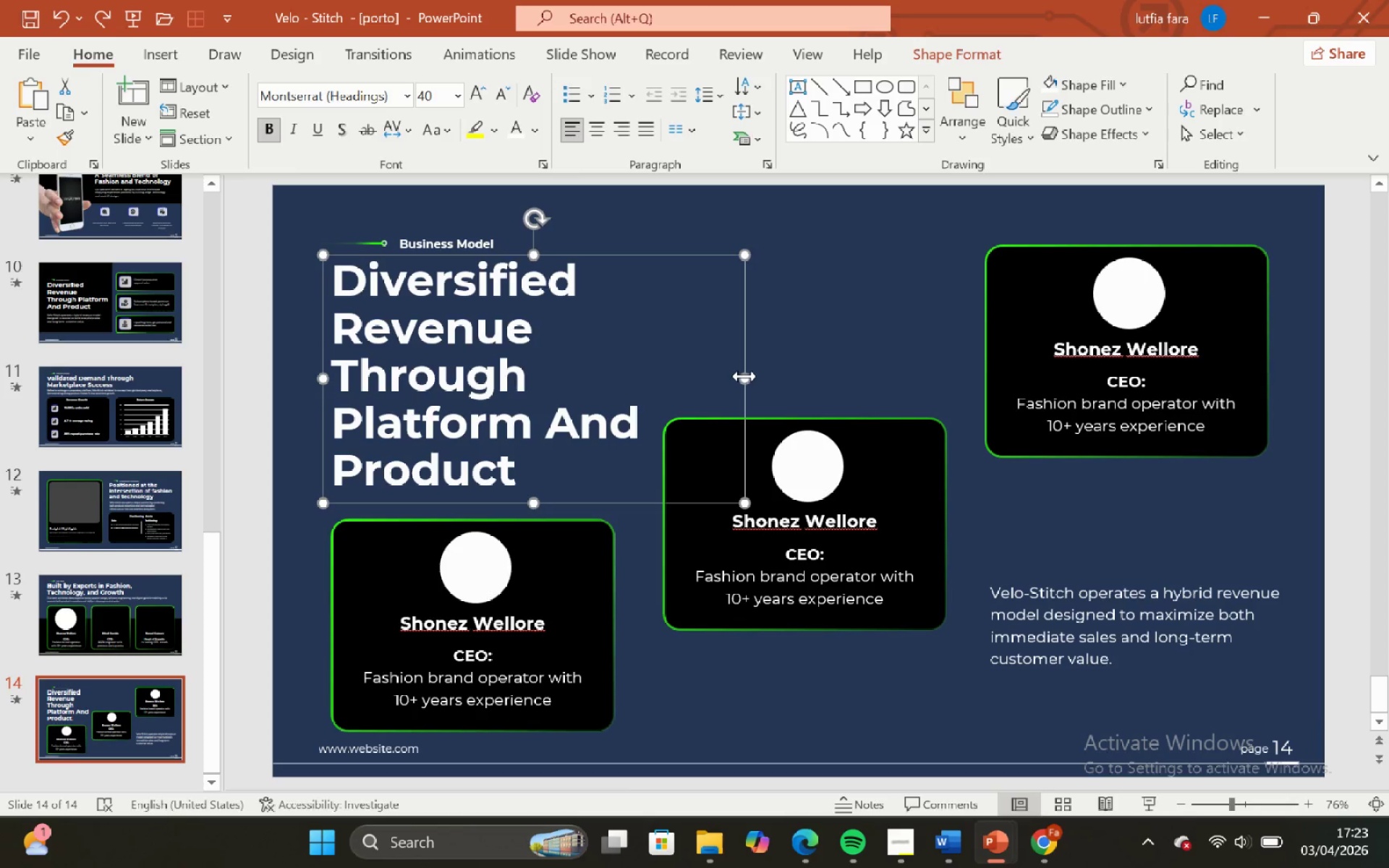 
left_click_drag(start_coordinate=[745, 375], to_coordinate=[773, 369])
 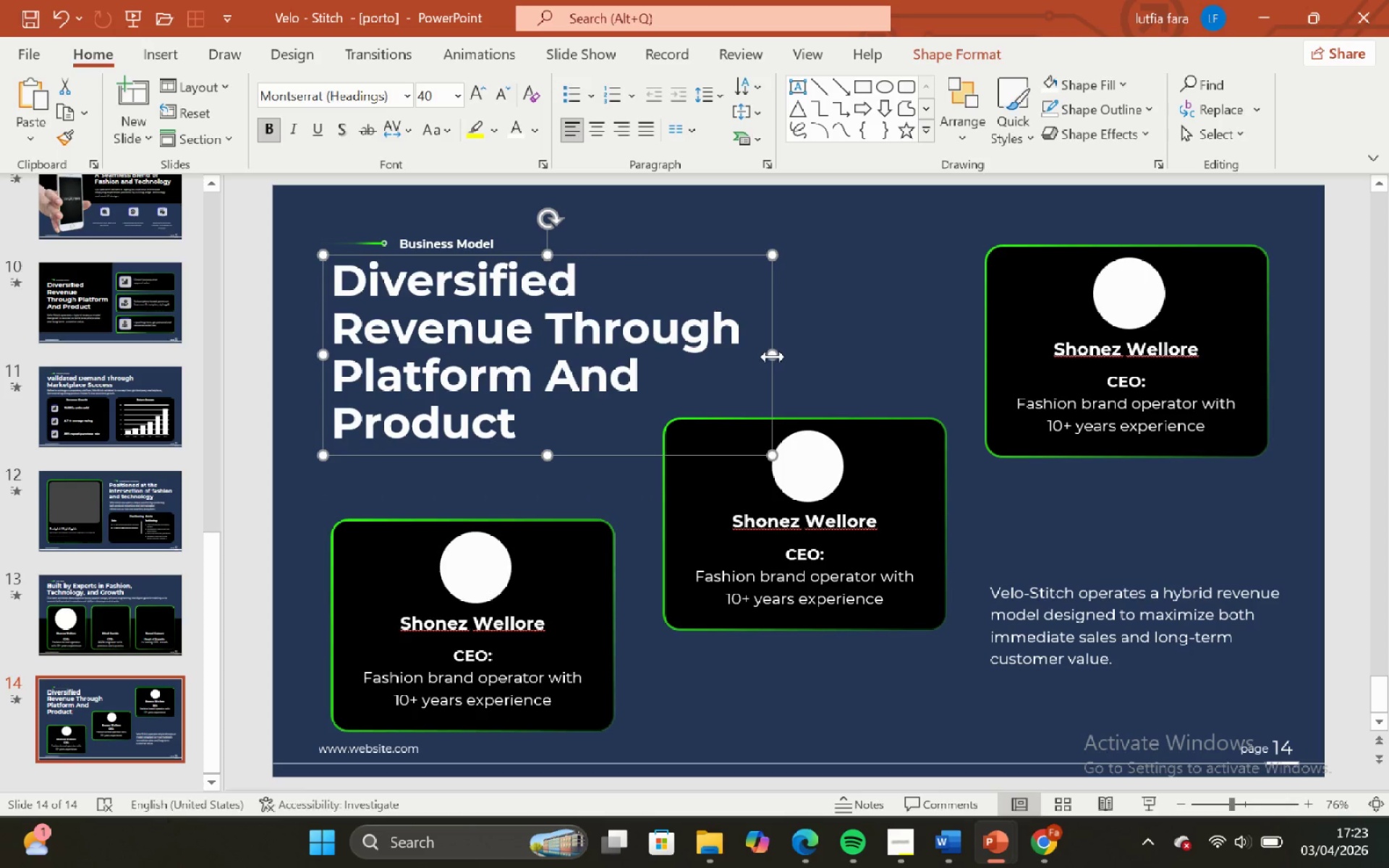 
key(Control+Z)
 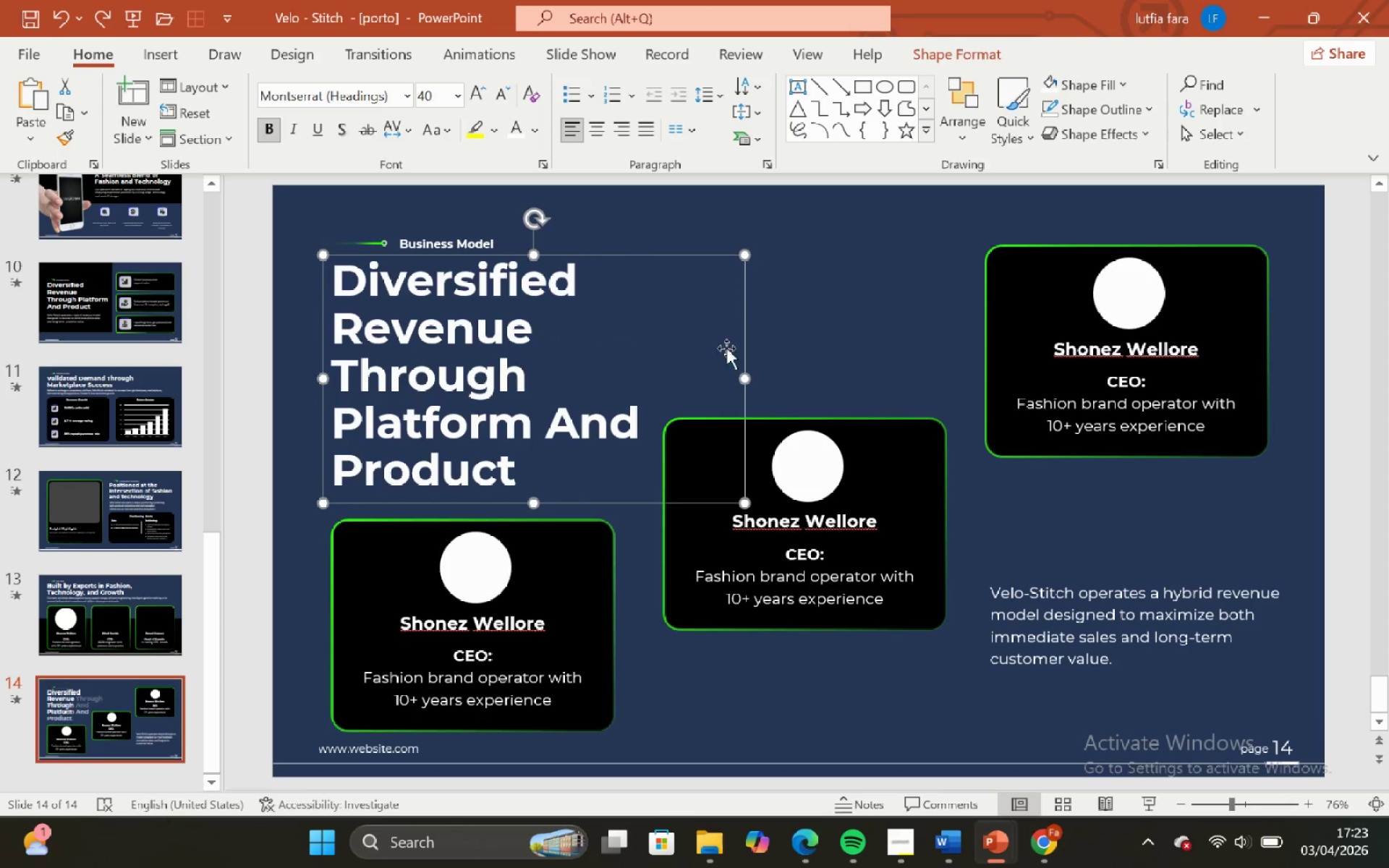 
left_click([765, 317])
 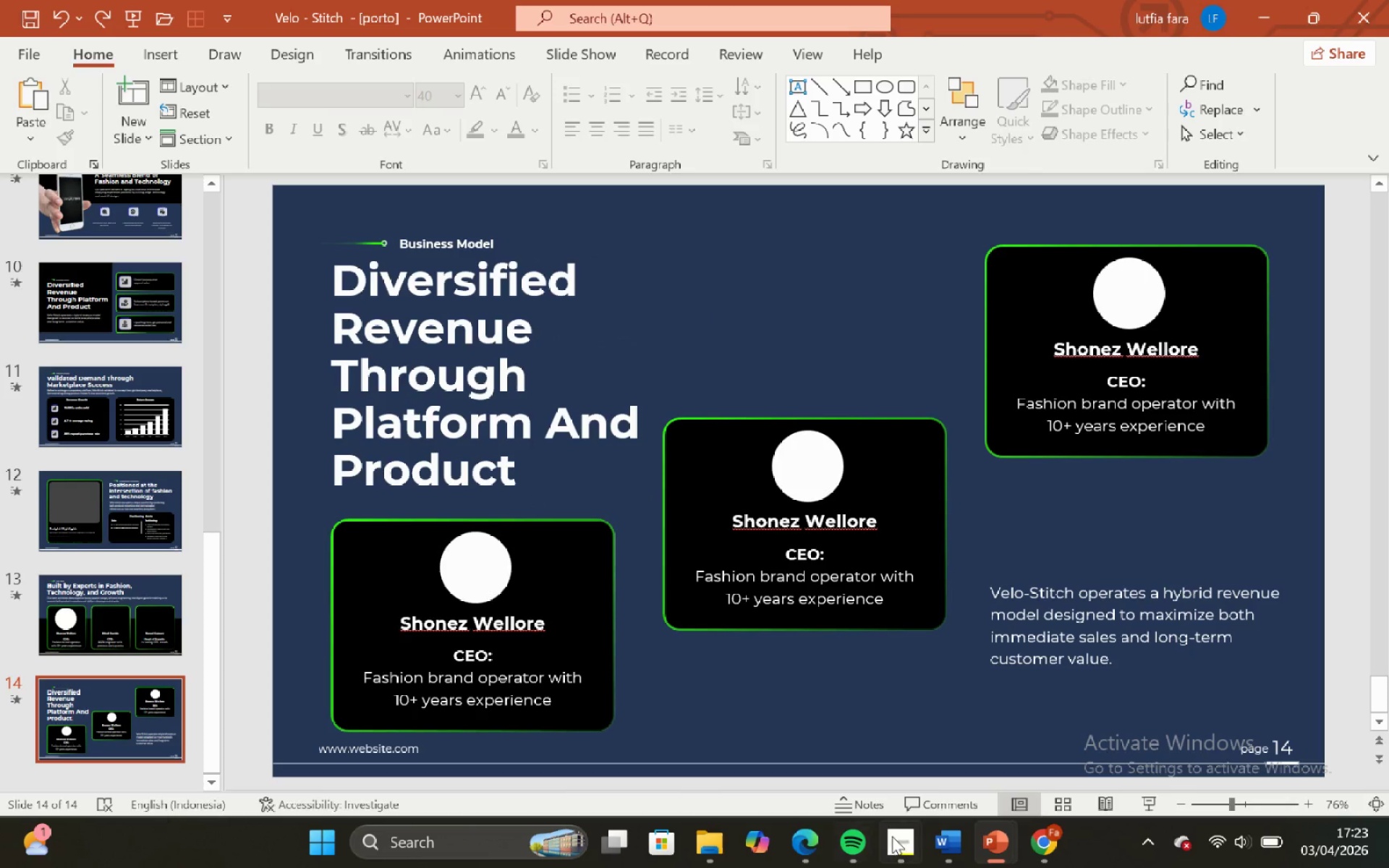 
left_click([898, 835])